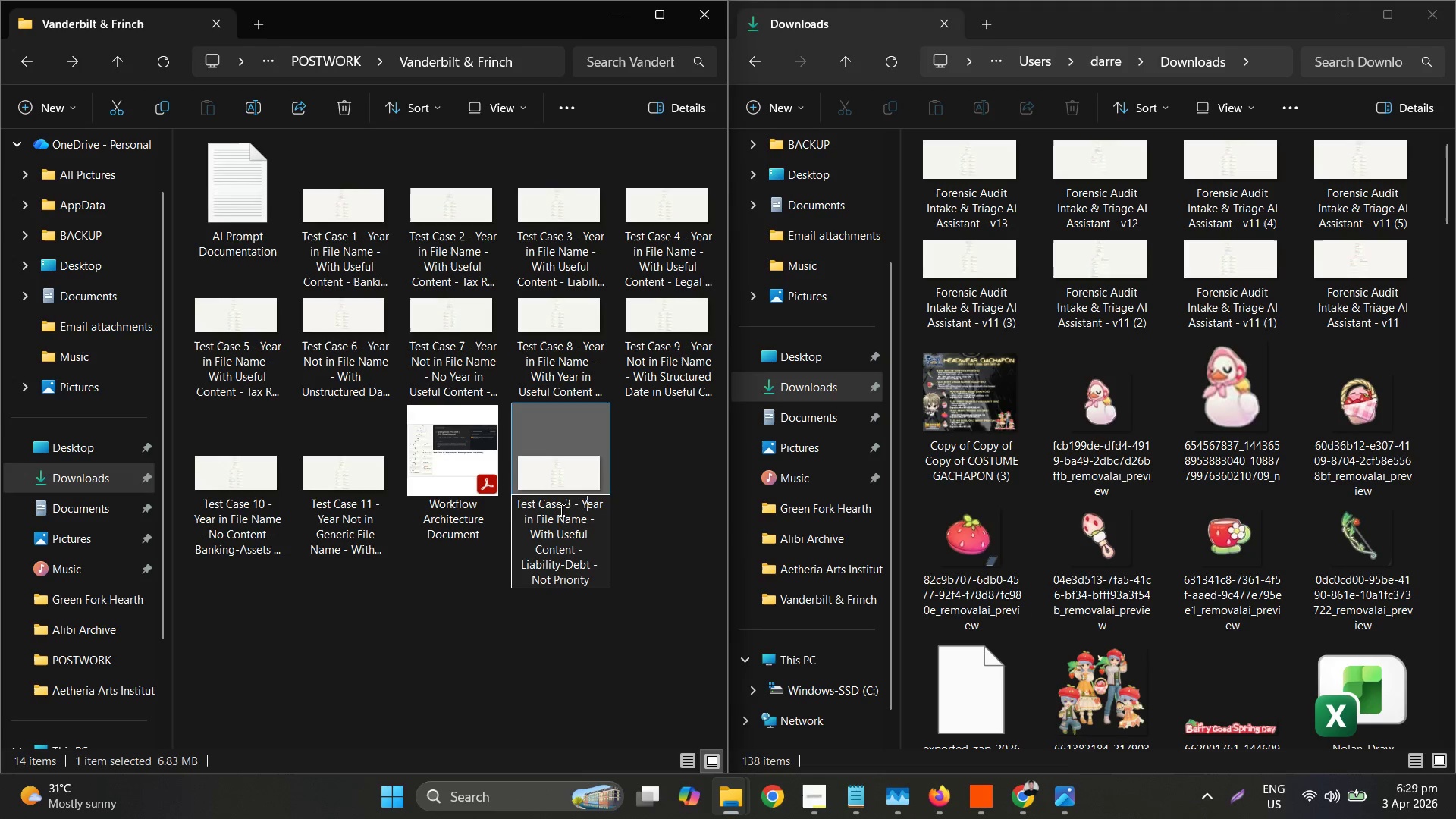 
key(ArrowLeft)
 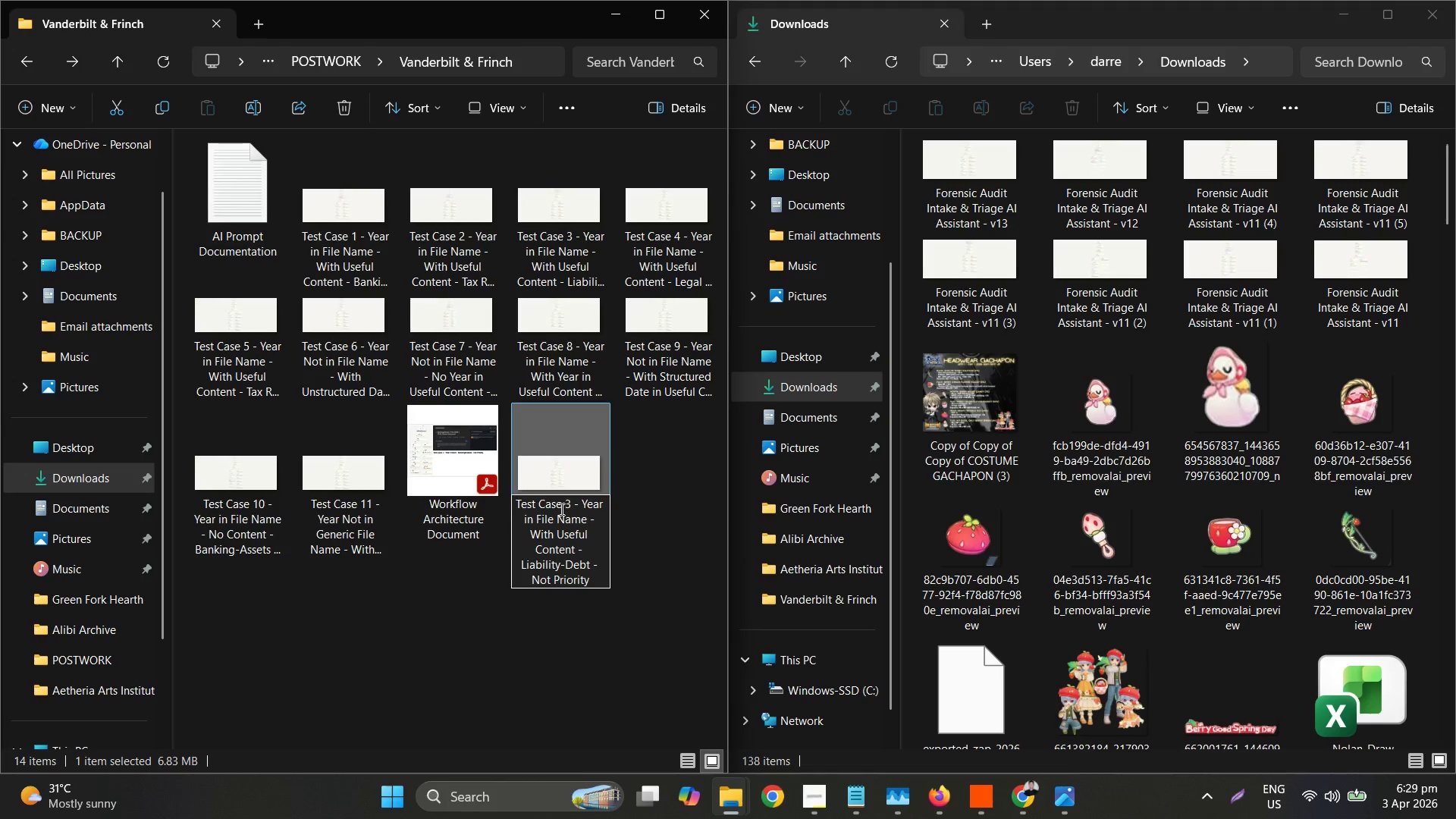 
type(No Gemeroc)
 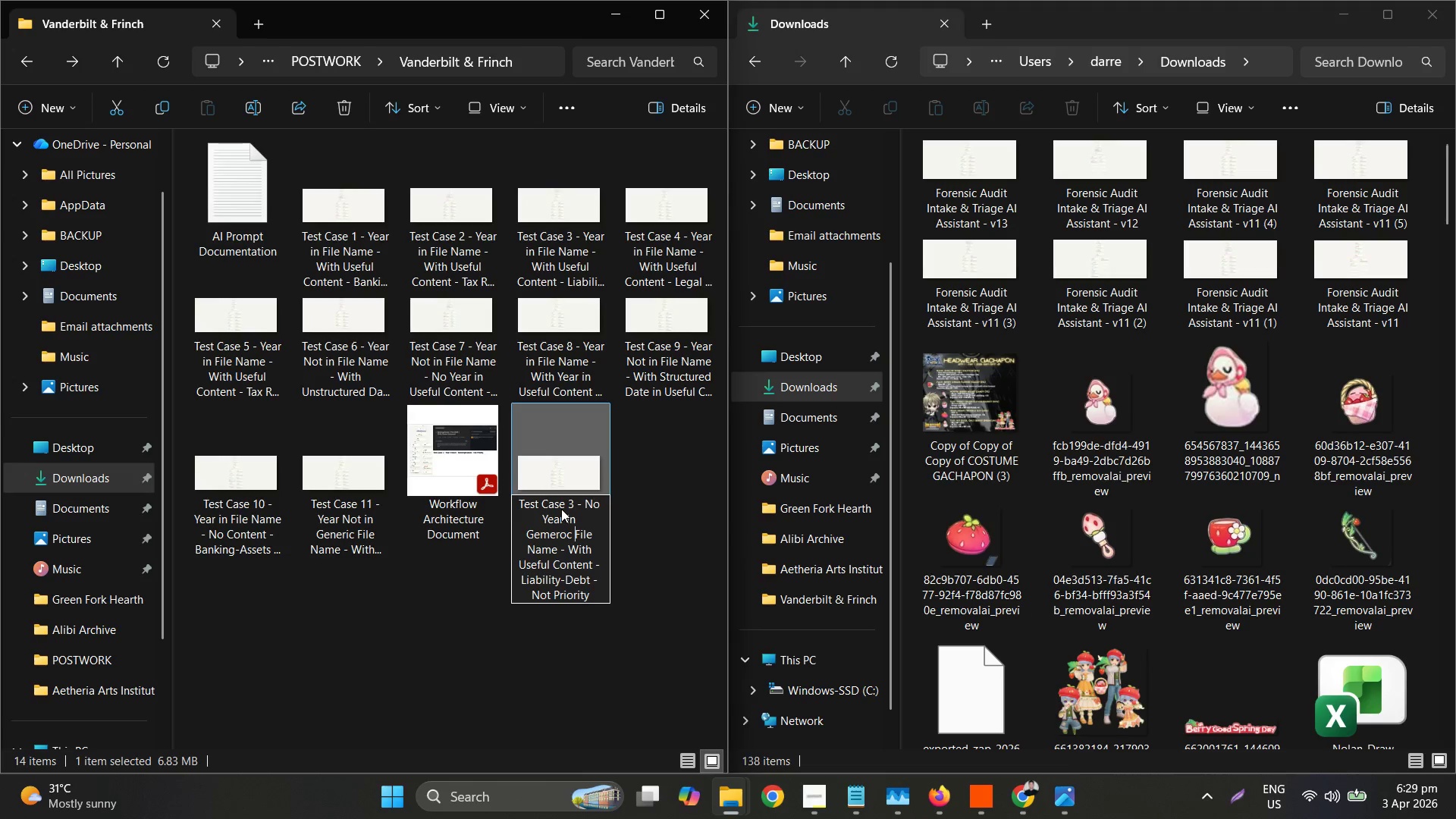 
hold_key(key=ArrowRight, duration=0.73)
 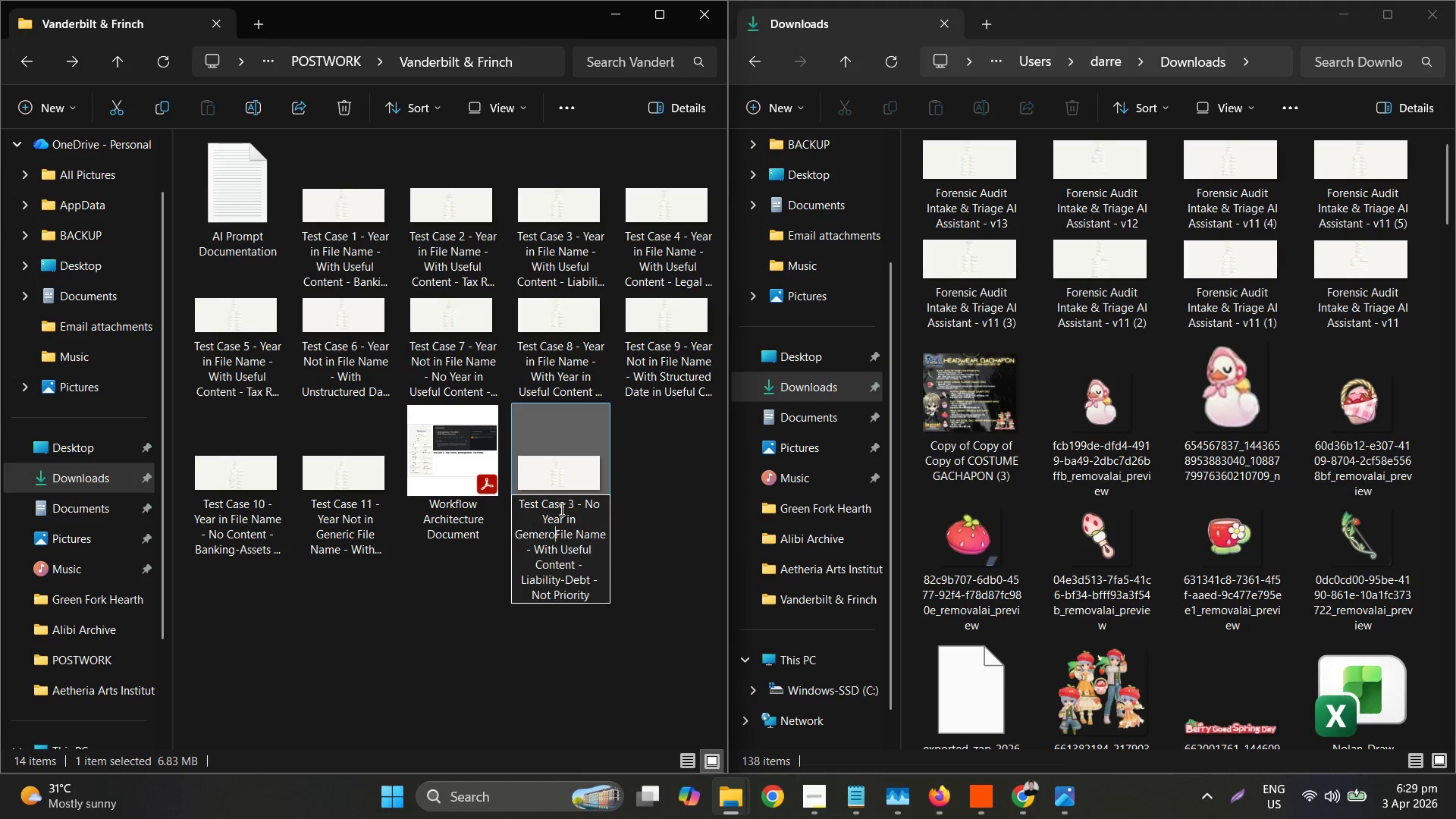 
type( )
key(Backspace)
key(Backspace)
key(Backspace)
type(ic )
 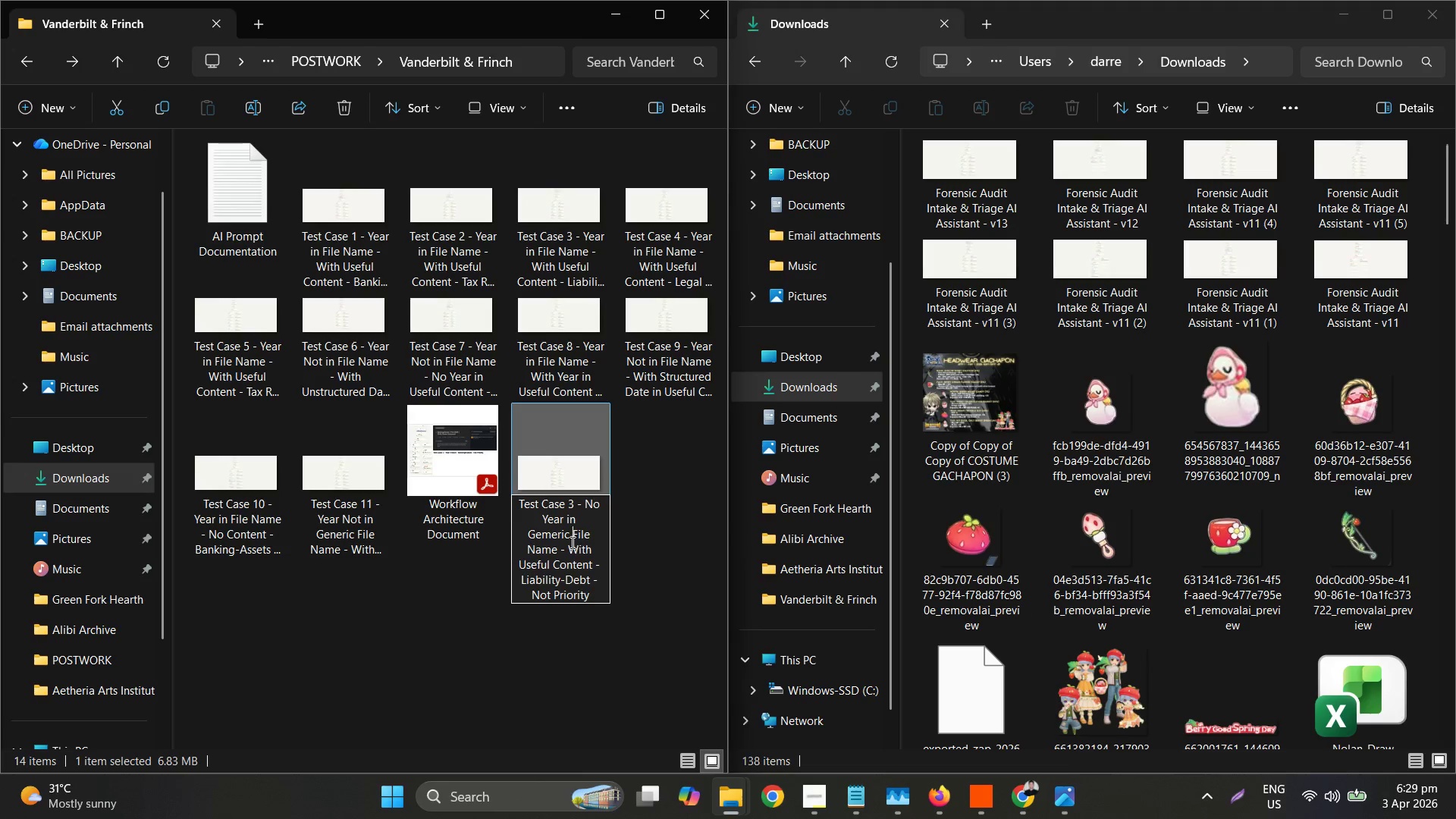 
left_click_drag(start_coordinate=[569, 547], to_coordinate=[554, 567])
 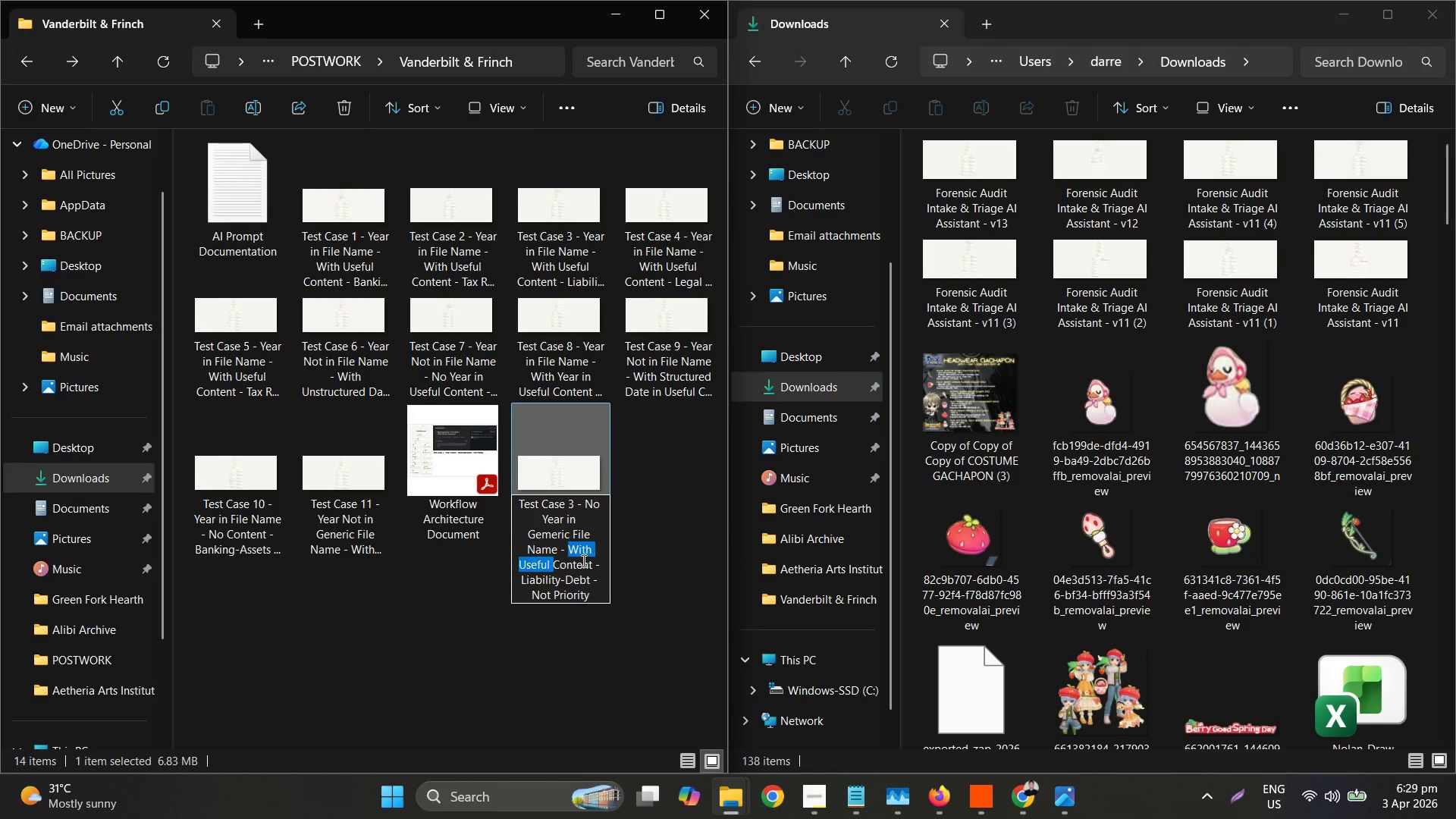 
type(No )
 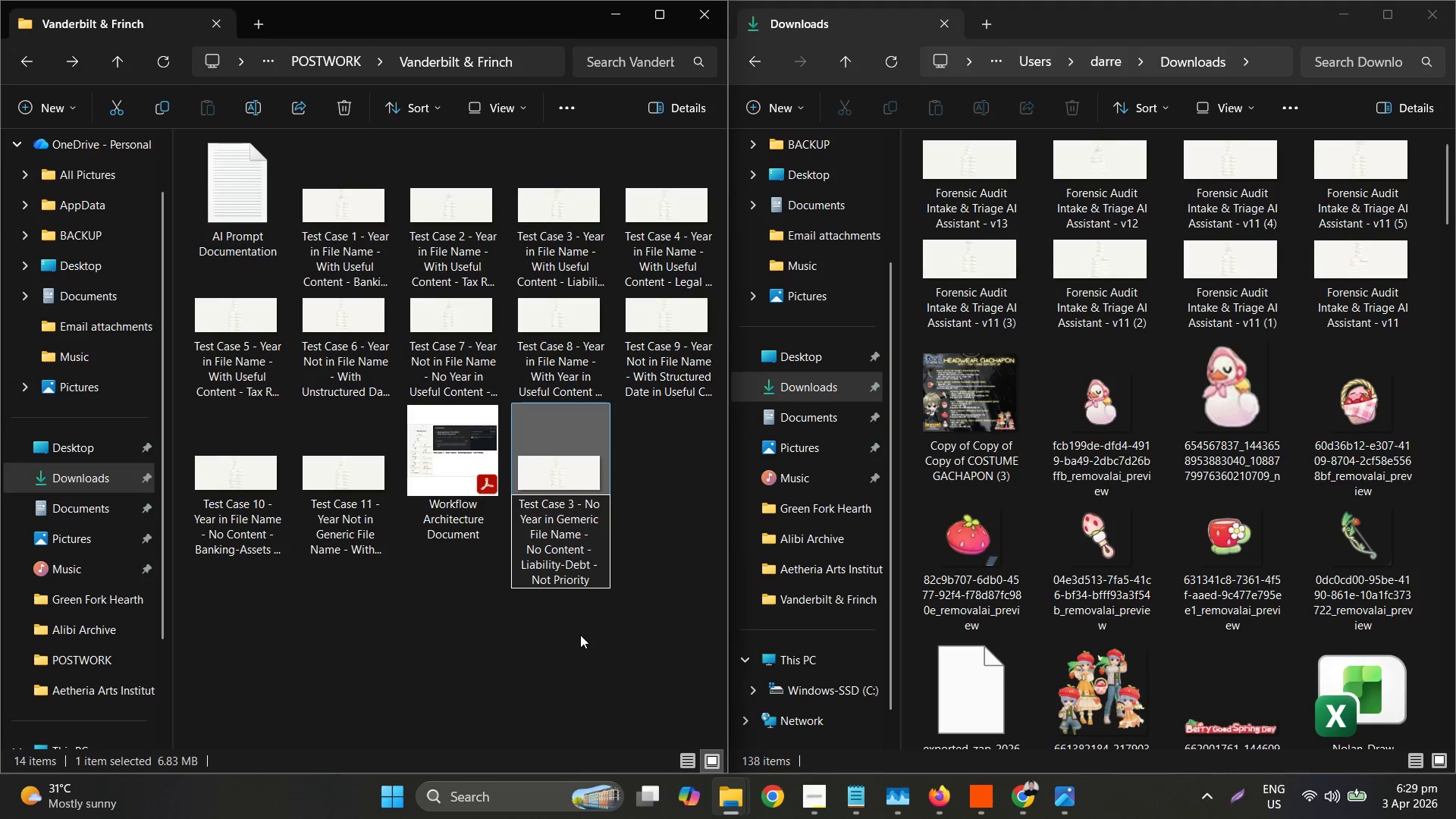 
left_click([580, 635])
 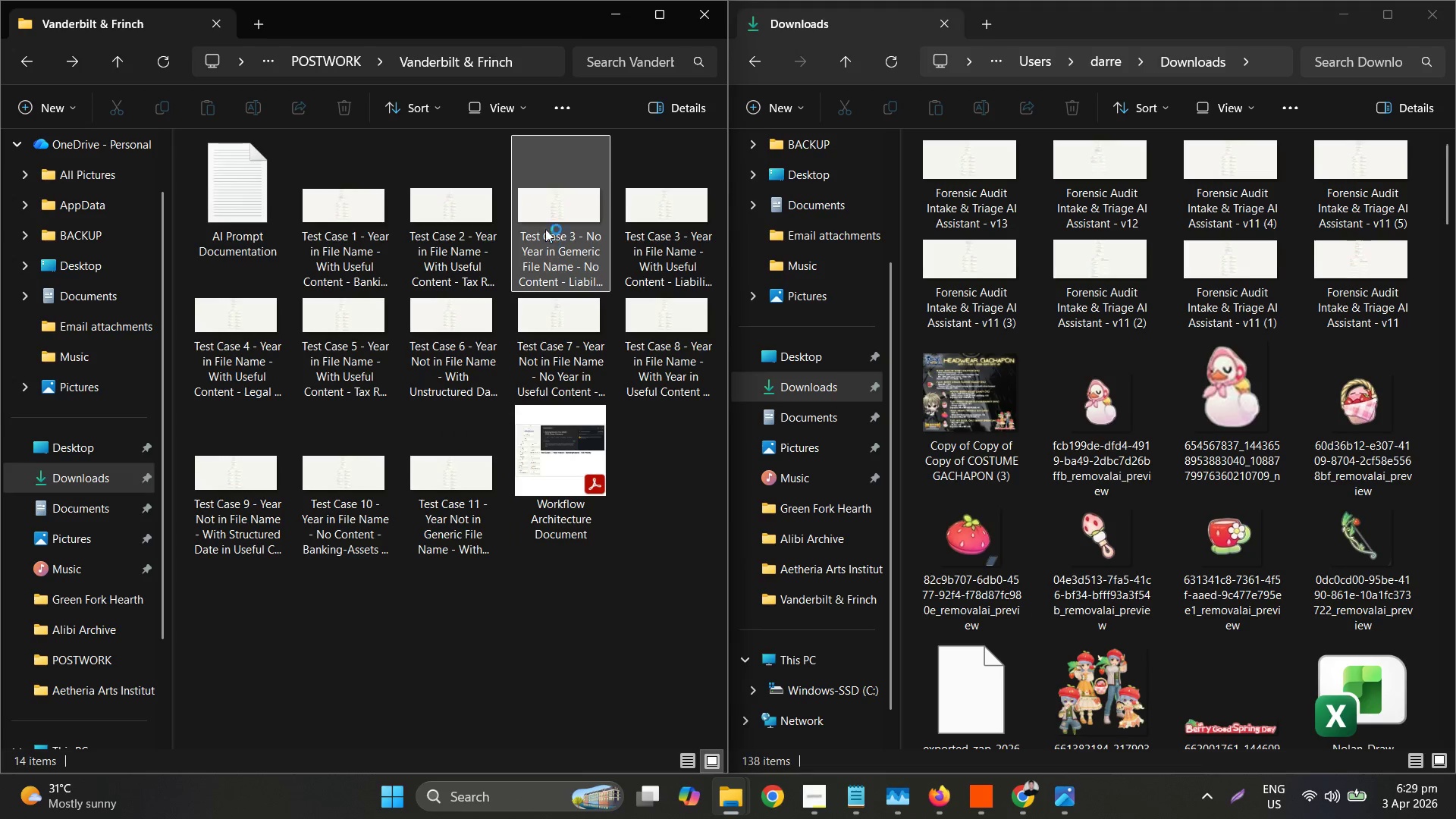 
left_click([566, 226])
 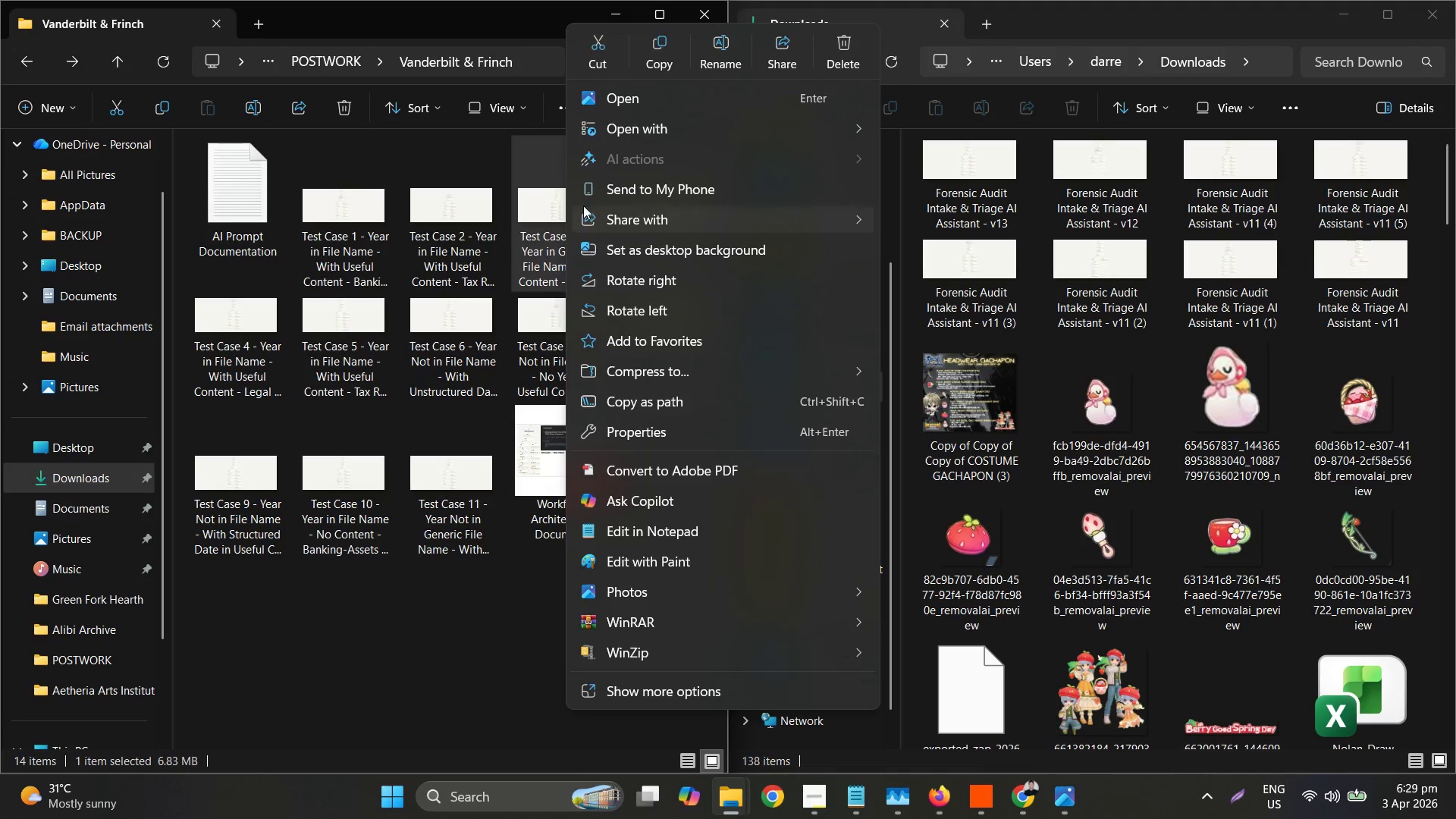 
left_click([727, 35])
 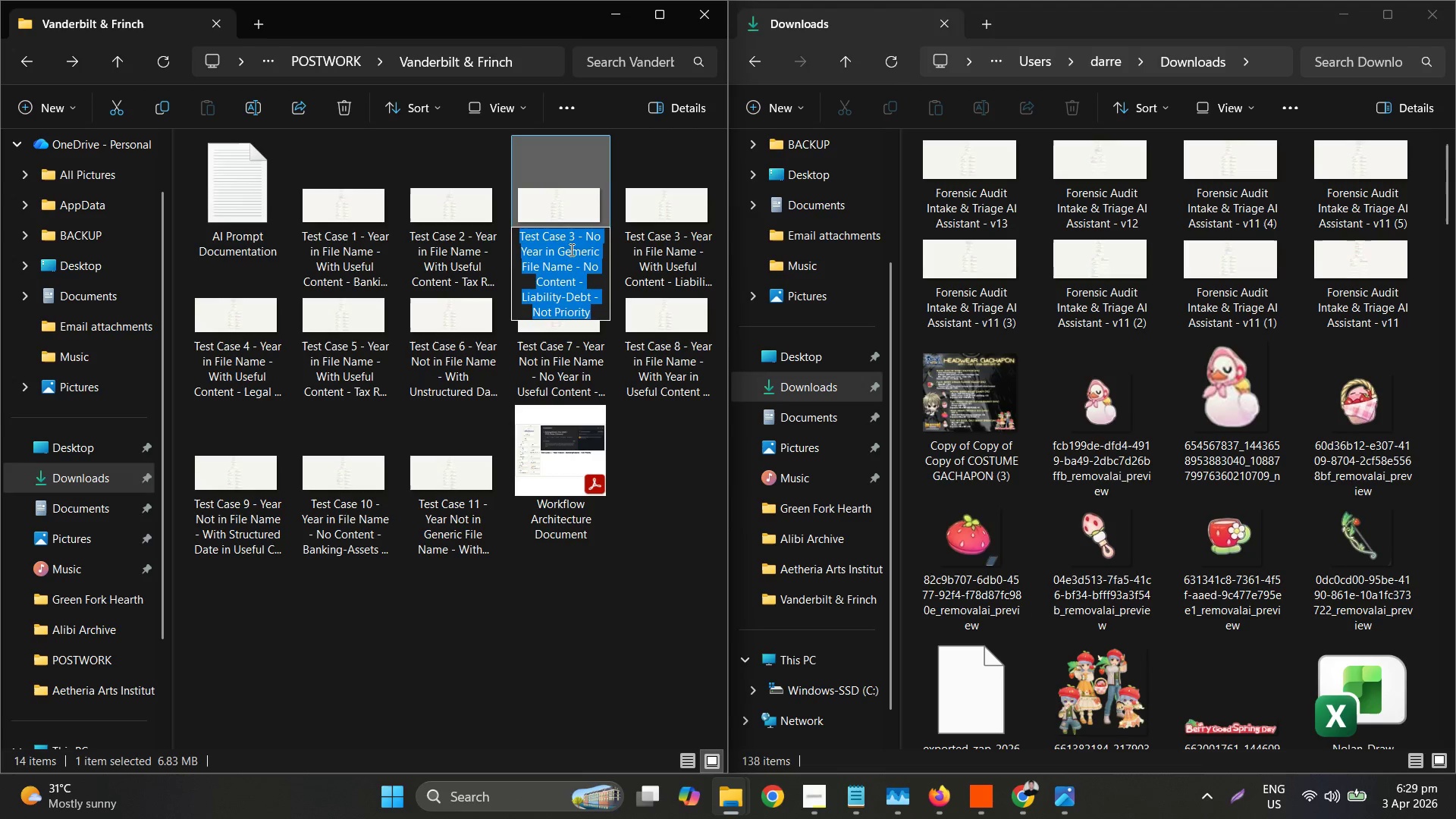 
double_click([572, 236])
 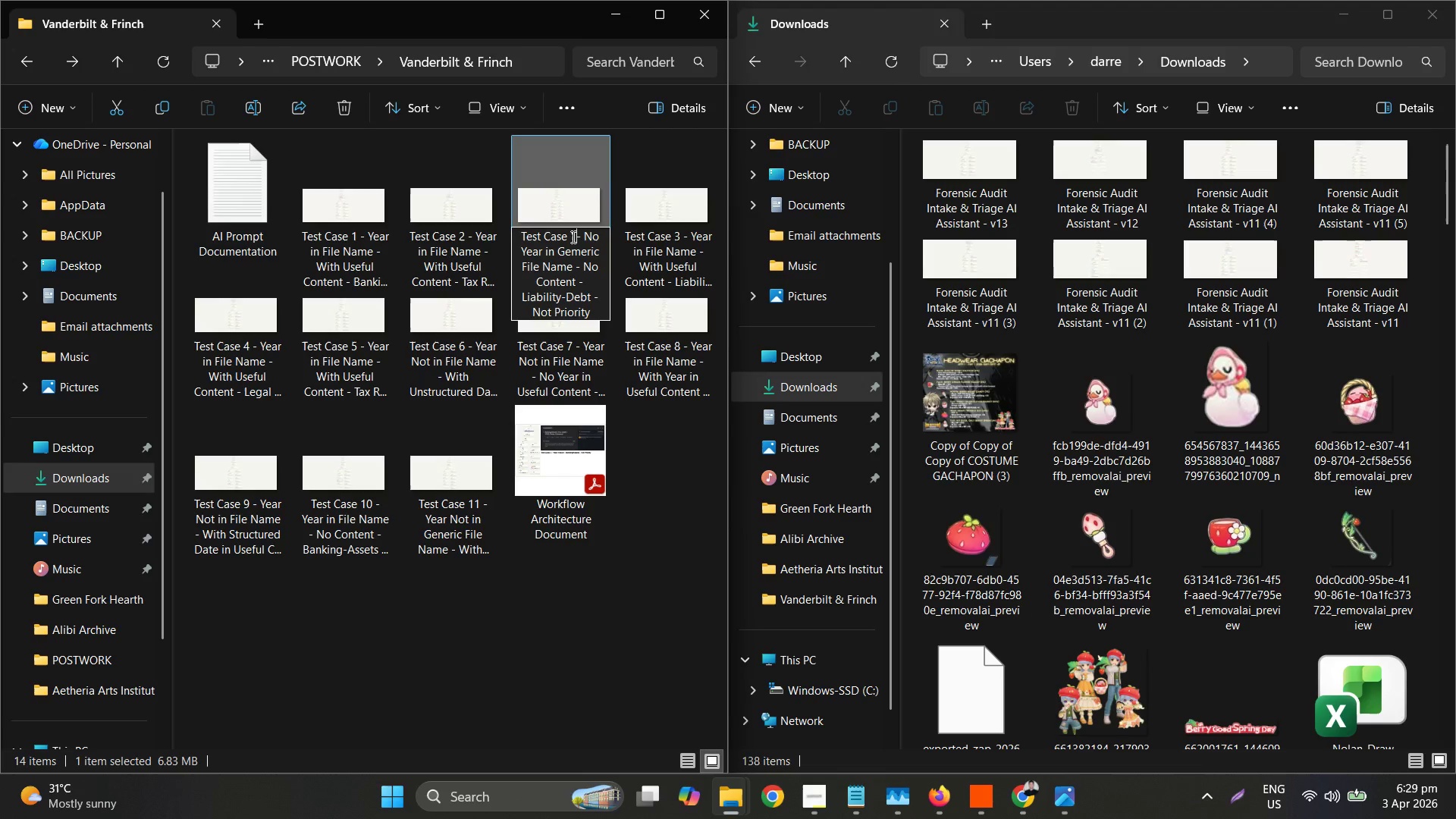 
type(12)
 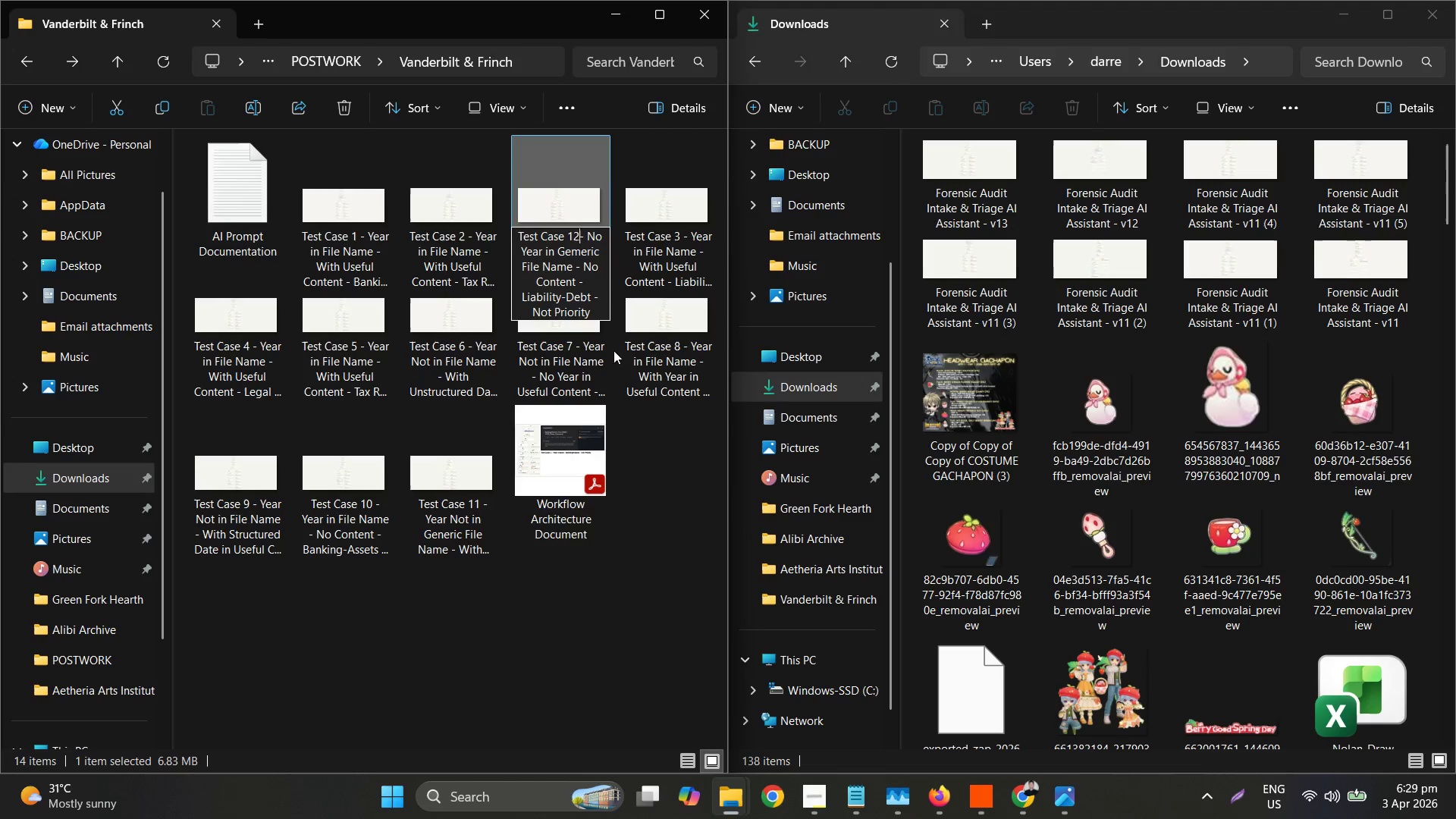 
key(Space)
 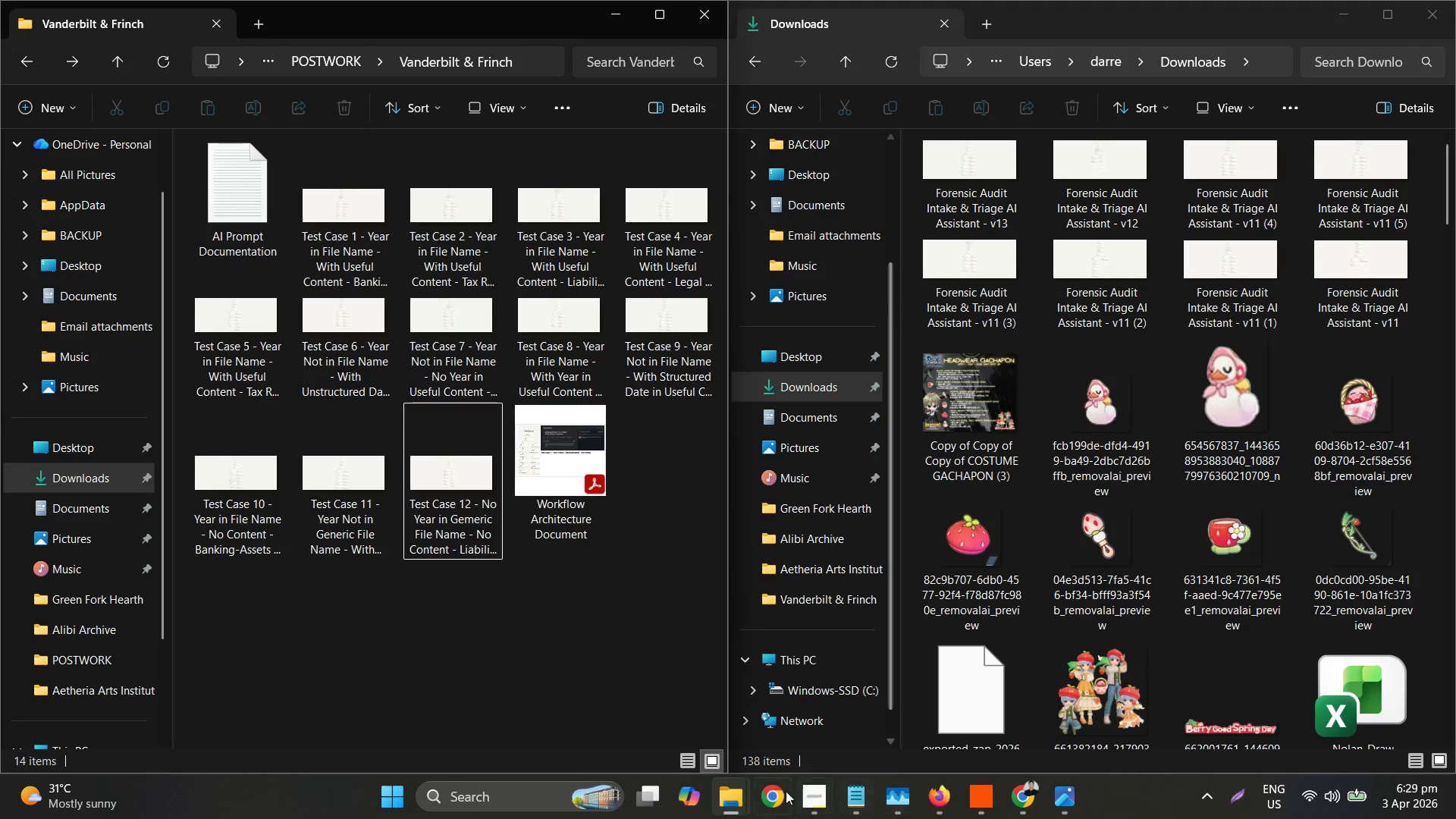 
wait(7.84)
 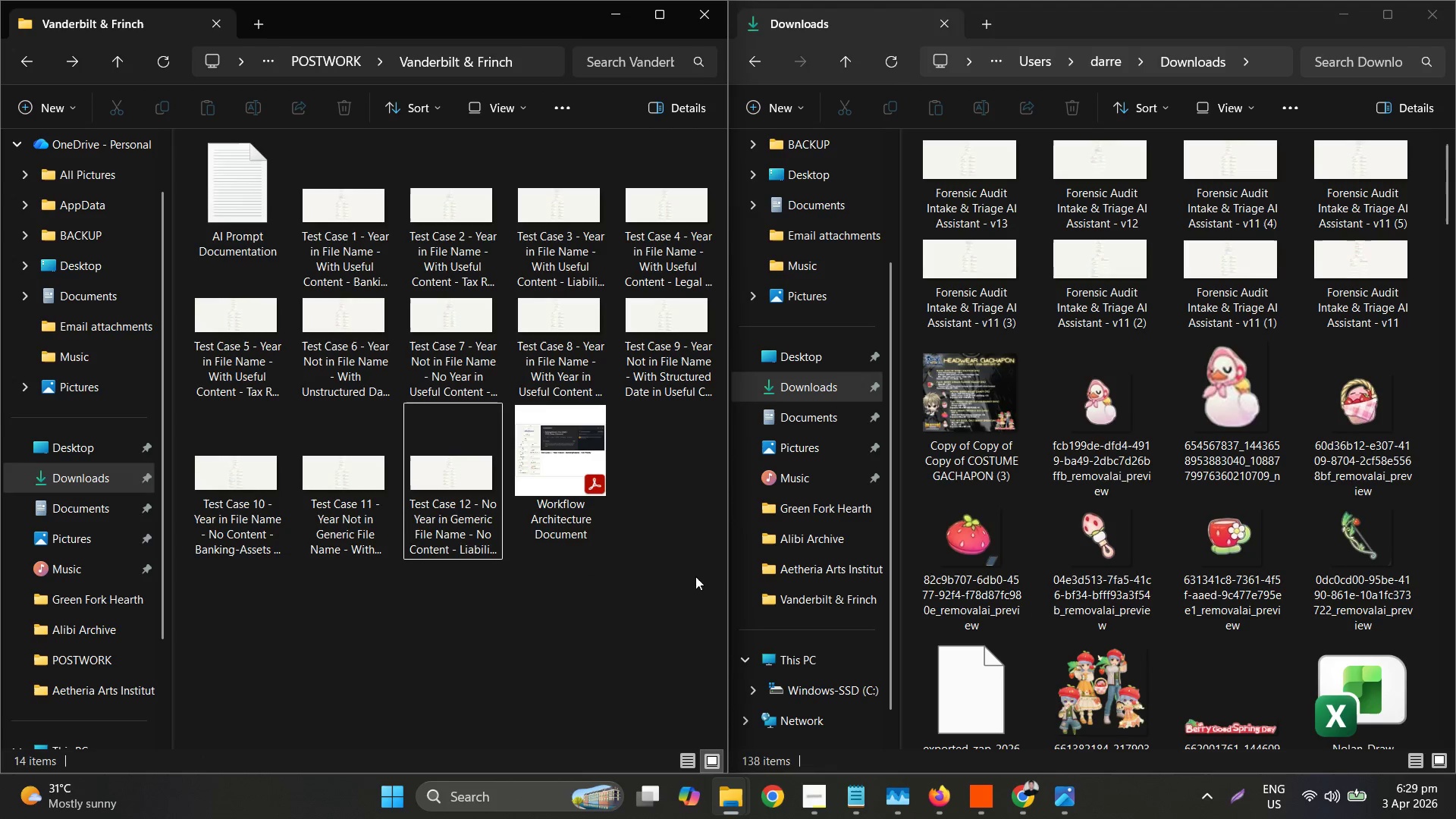 
left_click([1018, 799])
 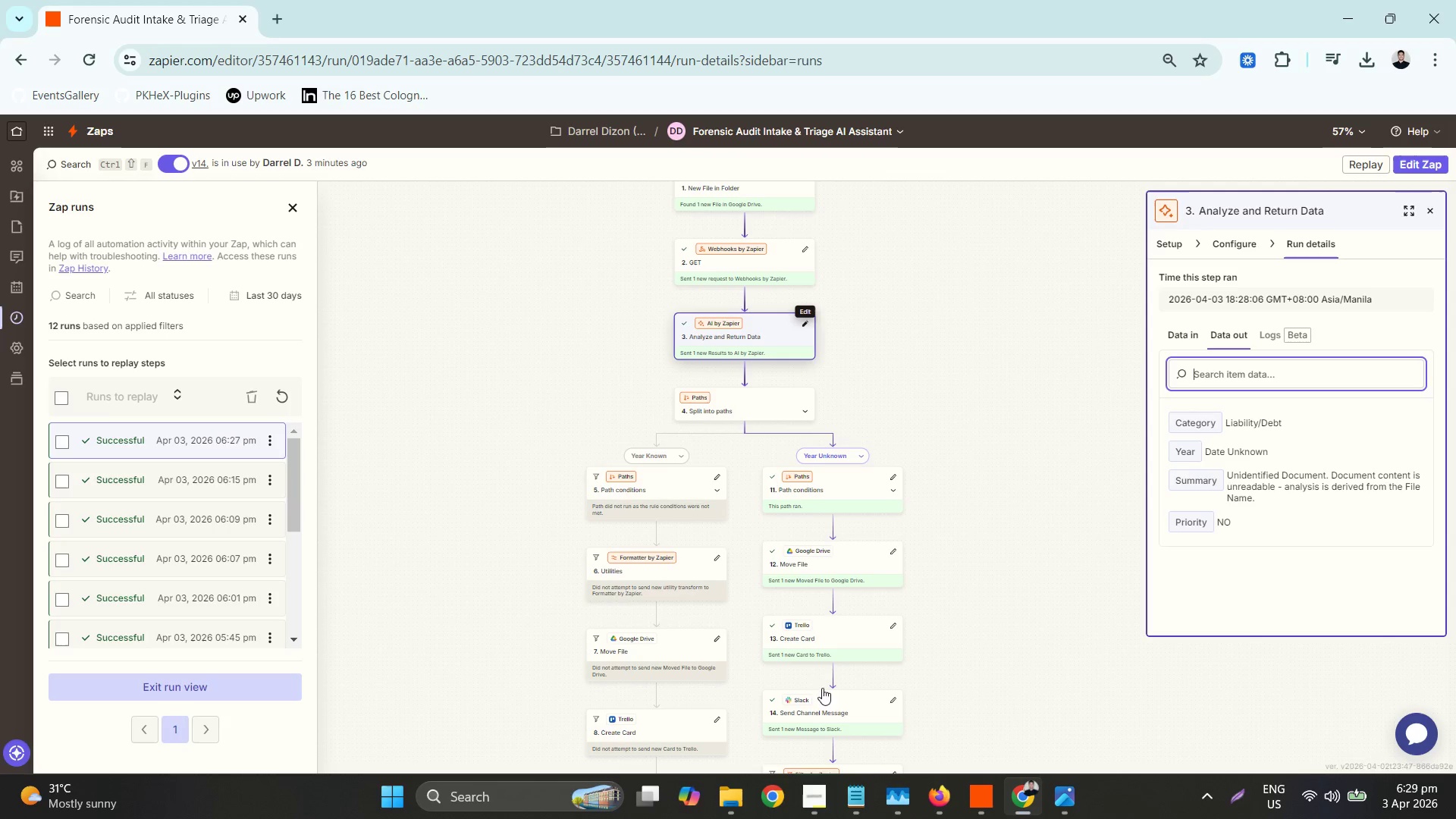 
left_click([938, 798])
 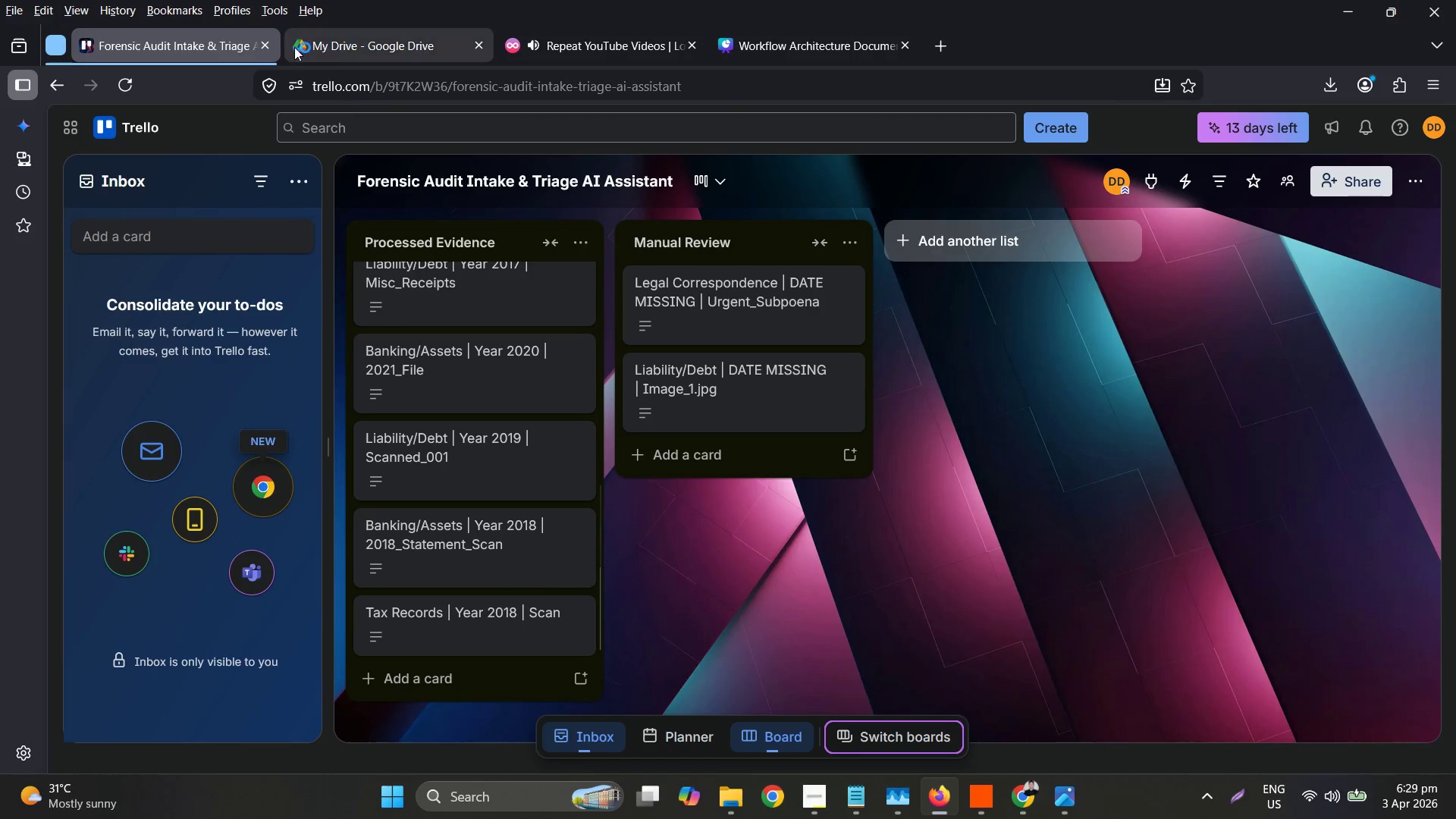 
left_click([327, 43])
 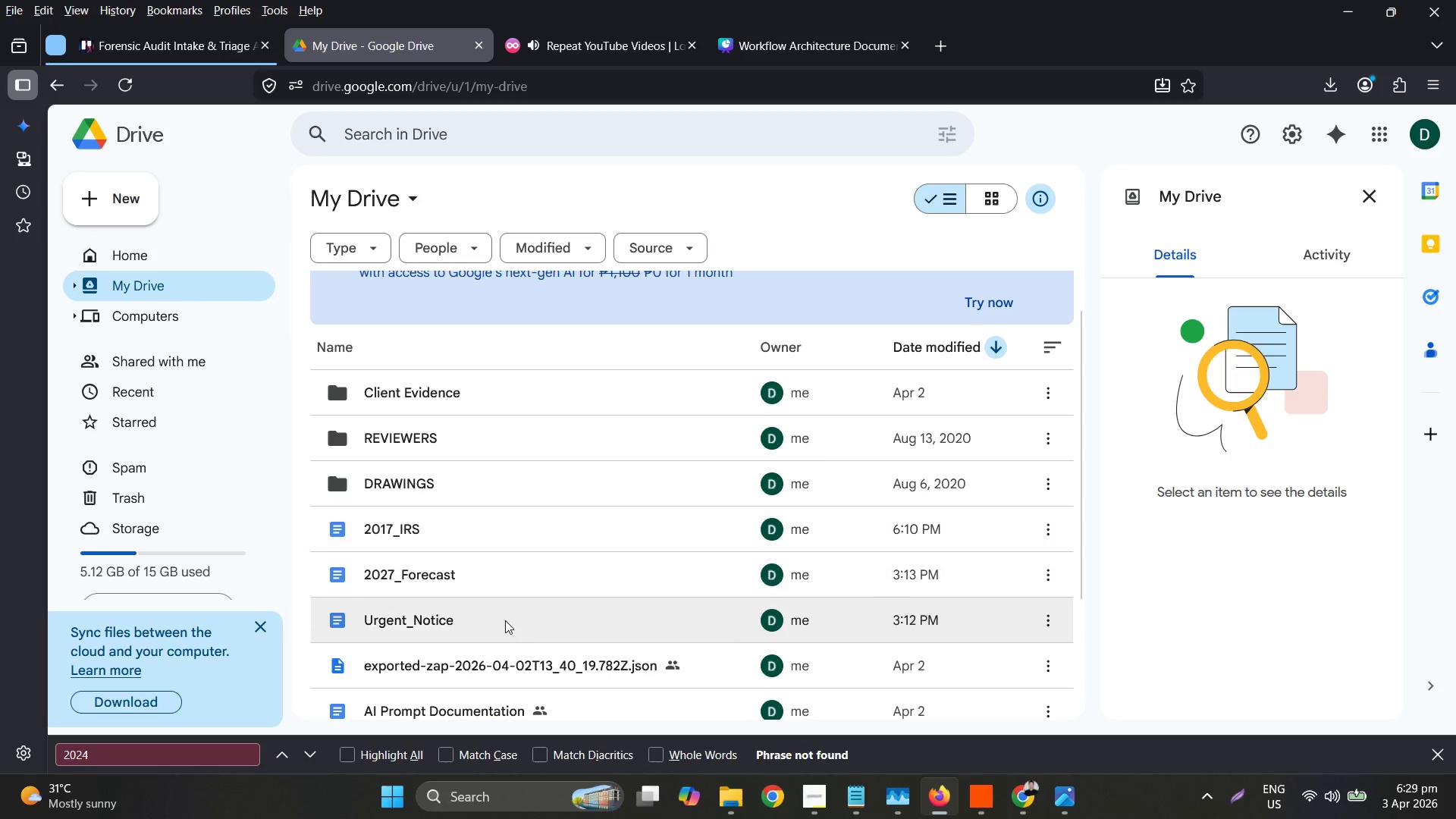 
left_click_drag(start_coordinate=[504, 626], to_coordinate=[488, 631])
 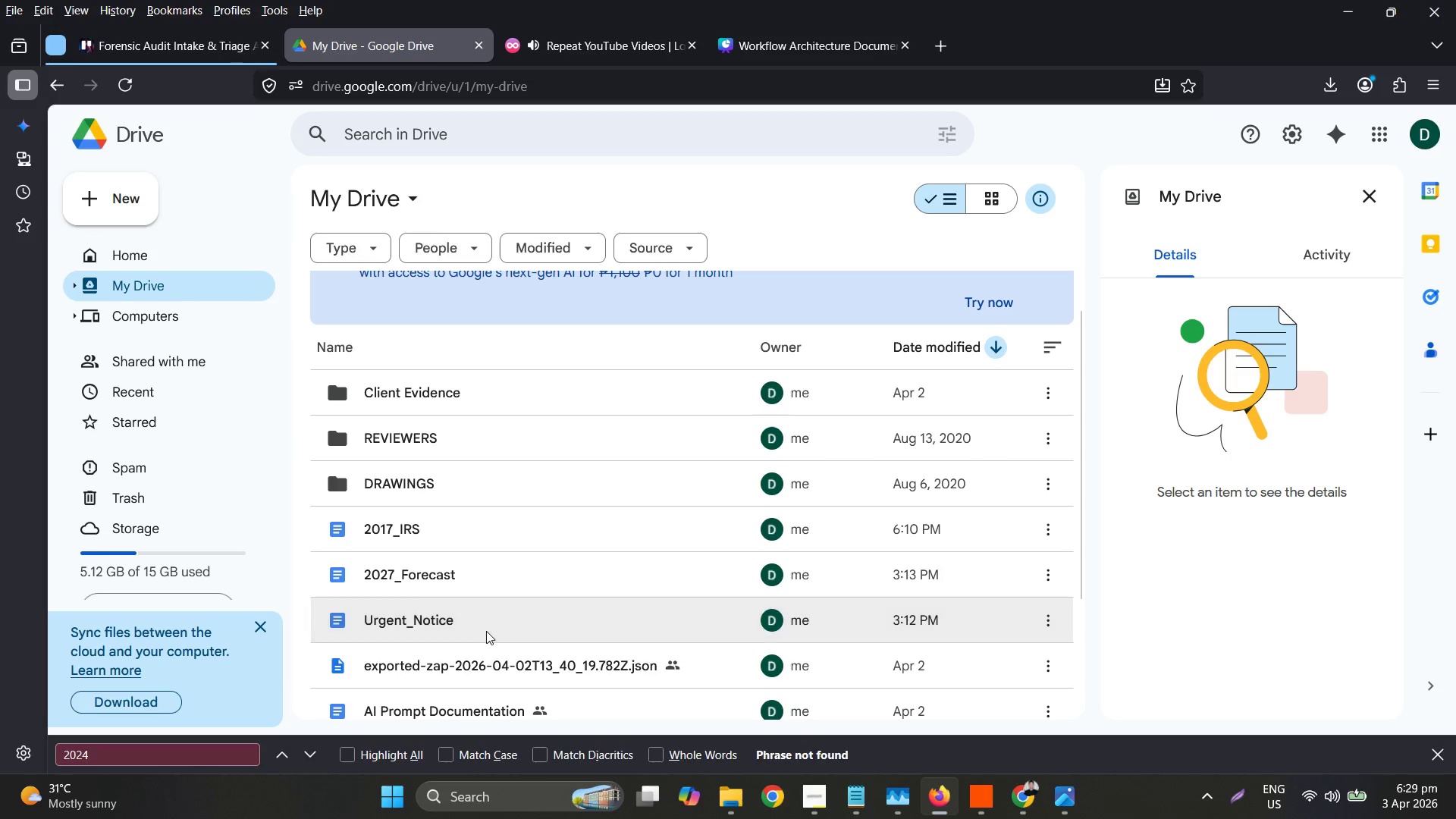 
left_click_drag(start_coordinate=[485, 630], to_coordinate=[409, 397])
 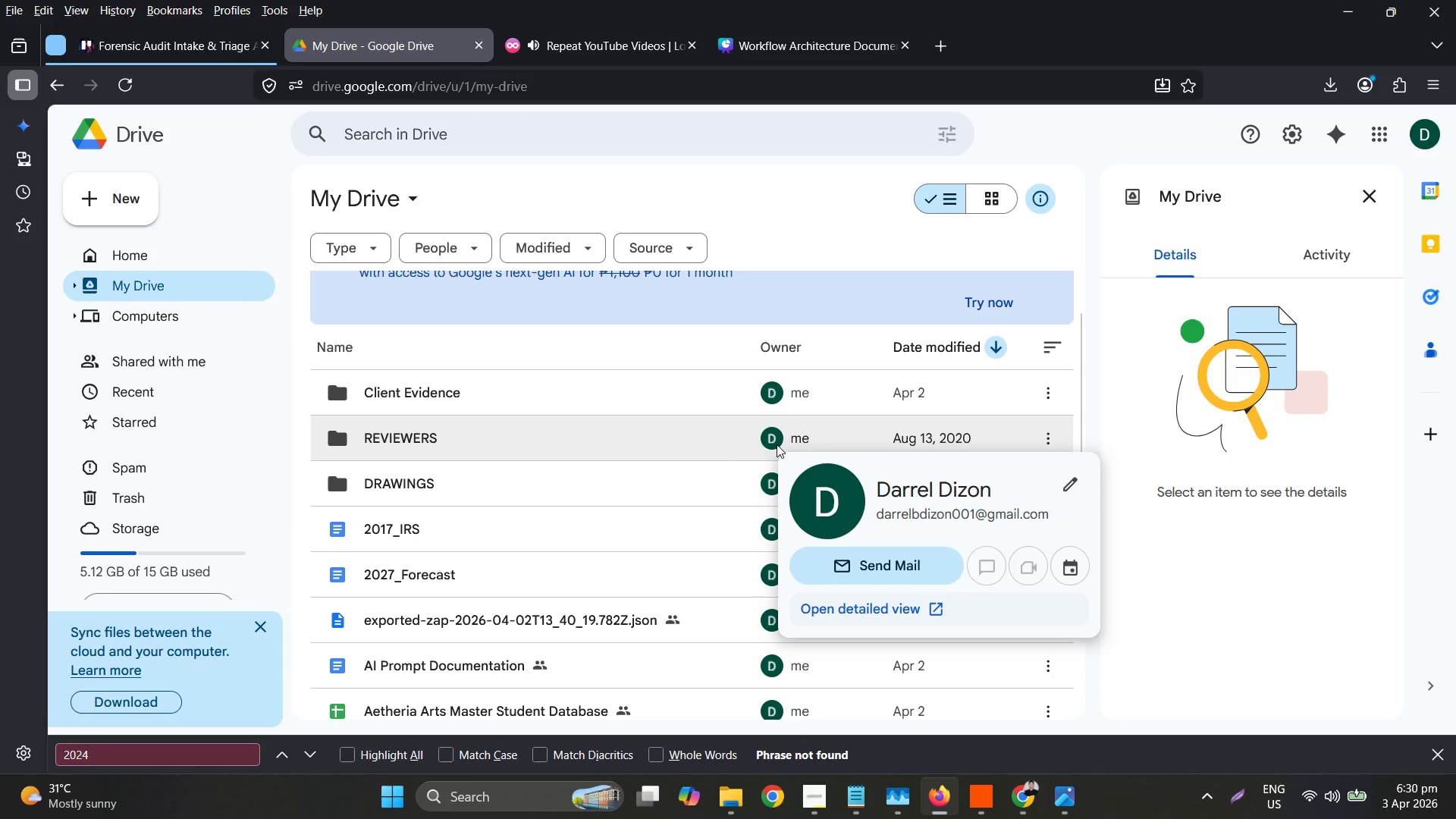 
wait(23.34)
 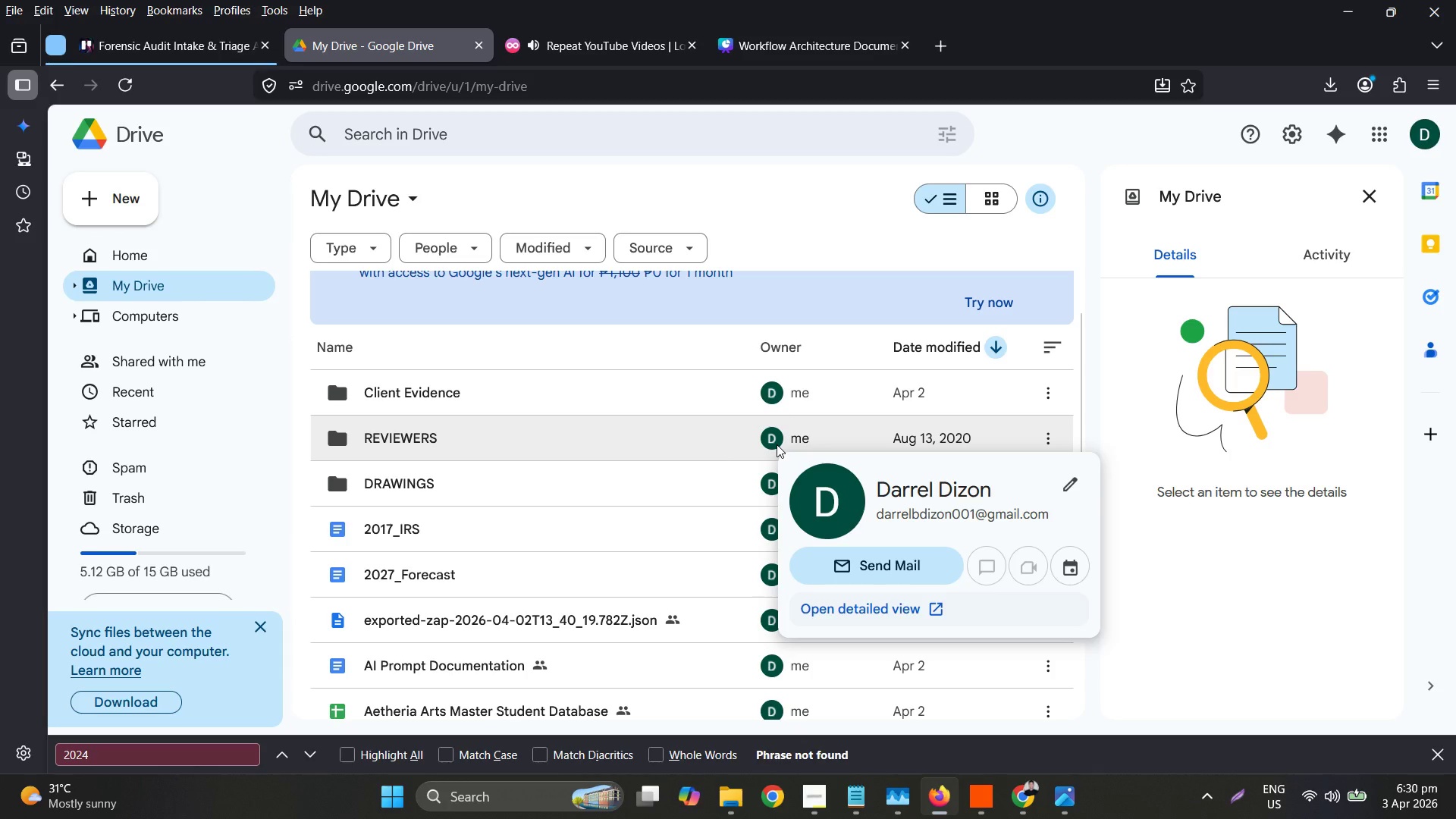 
scroll: coordinate [595, 433], scroll_direction: up, amount: 2.0
 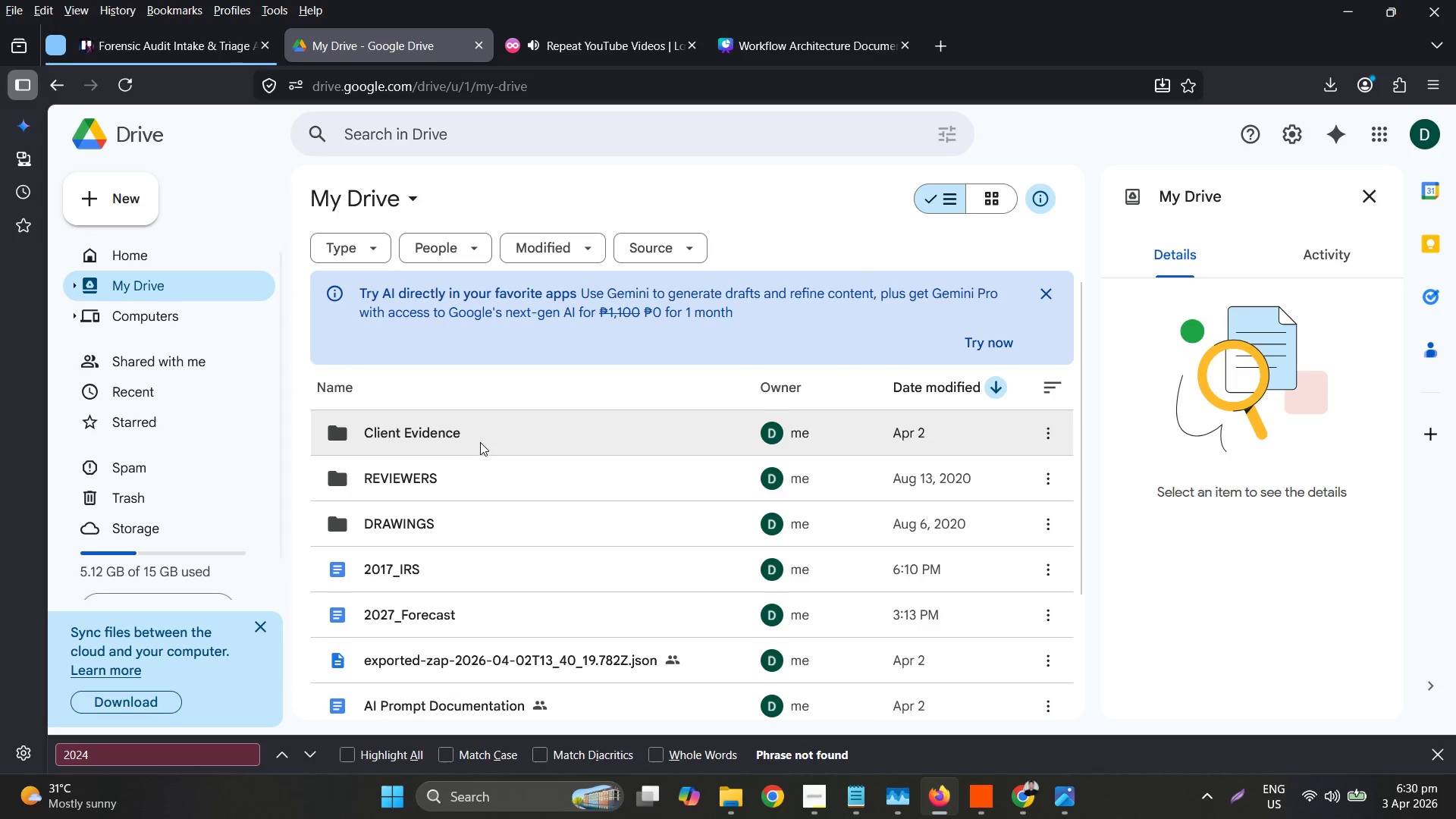 
double_click([479, 441])
 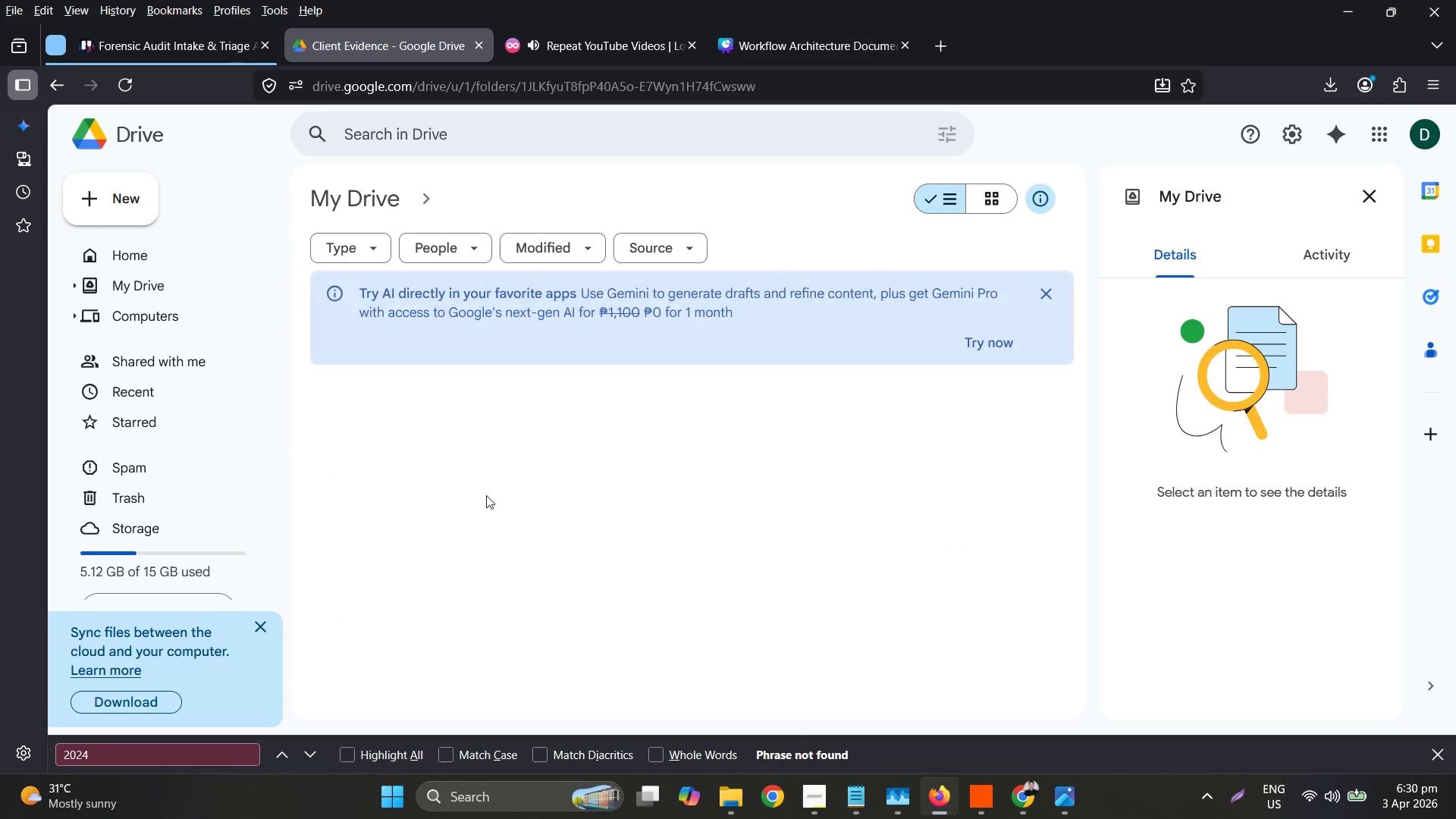 
scroll: coordinate [500, 560], scroll_direction: down, amount: 2.0
 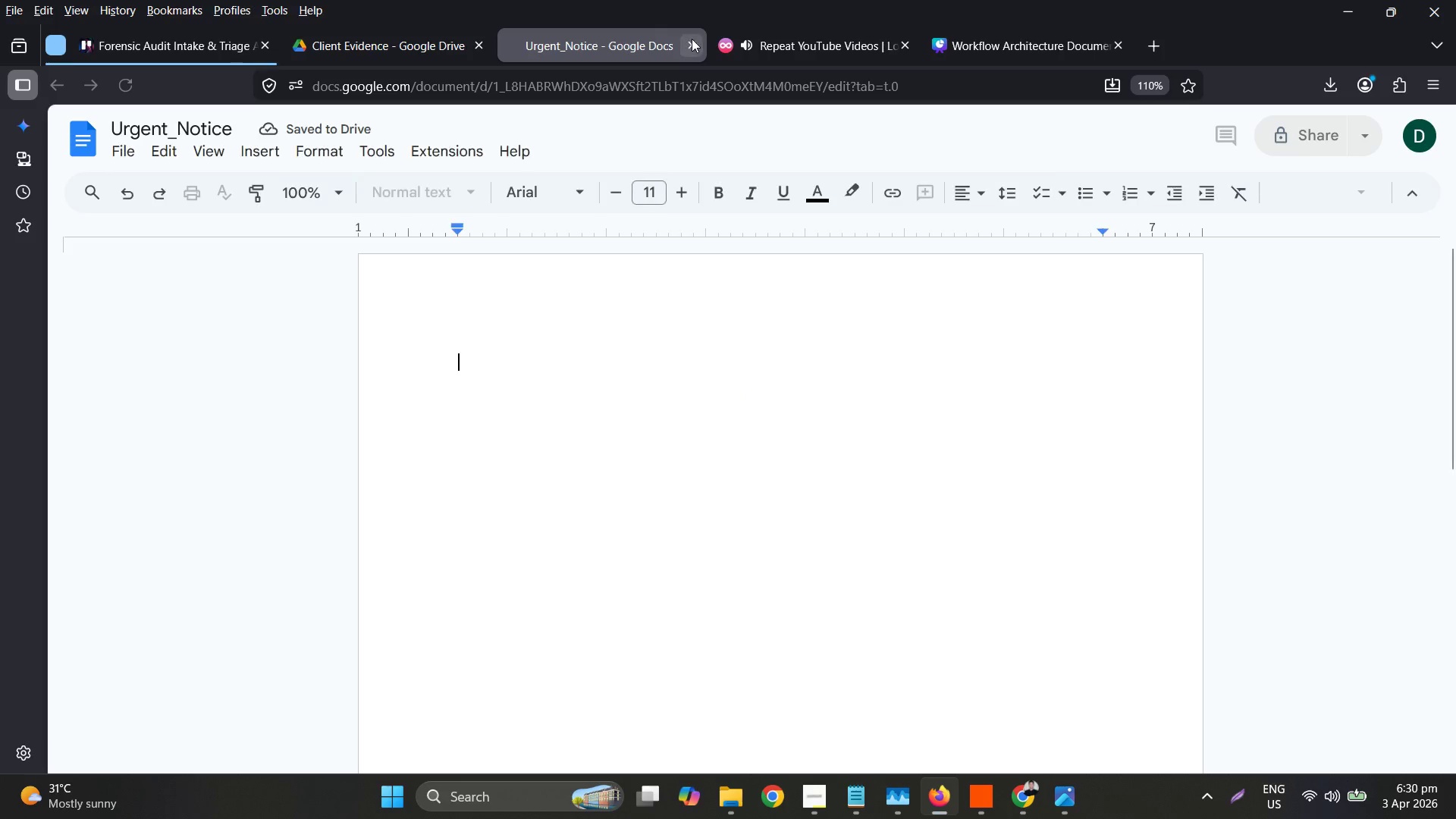 
left_click([692, 39])
 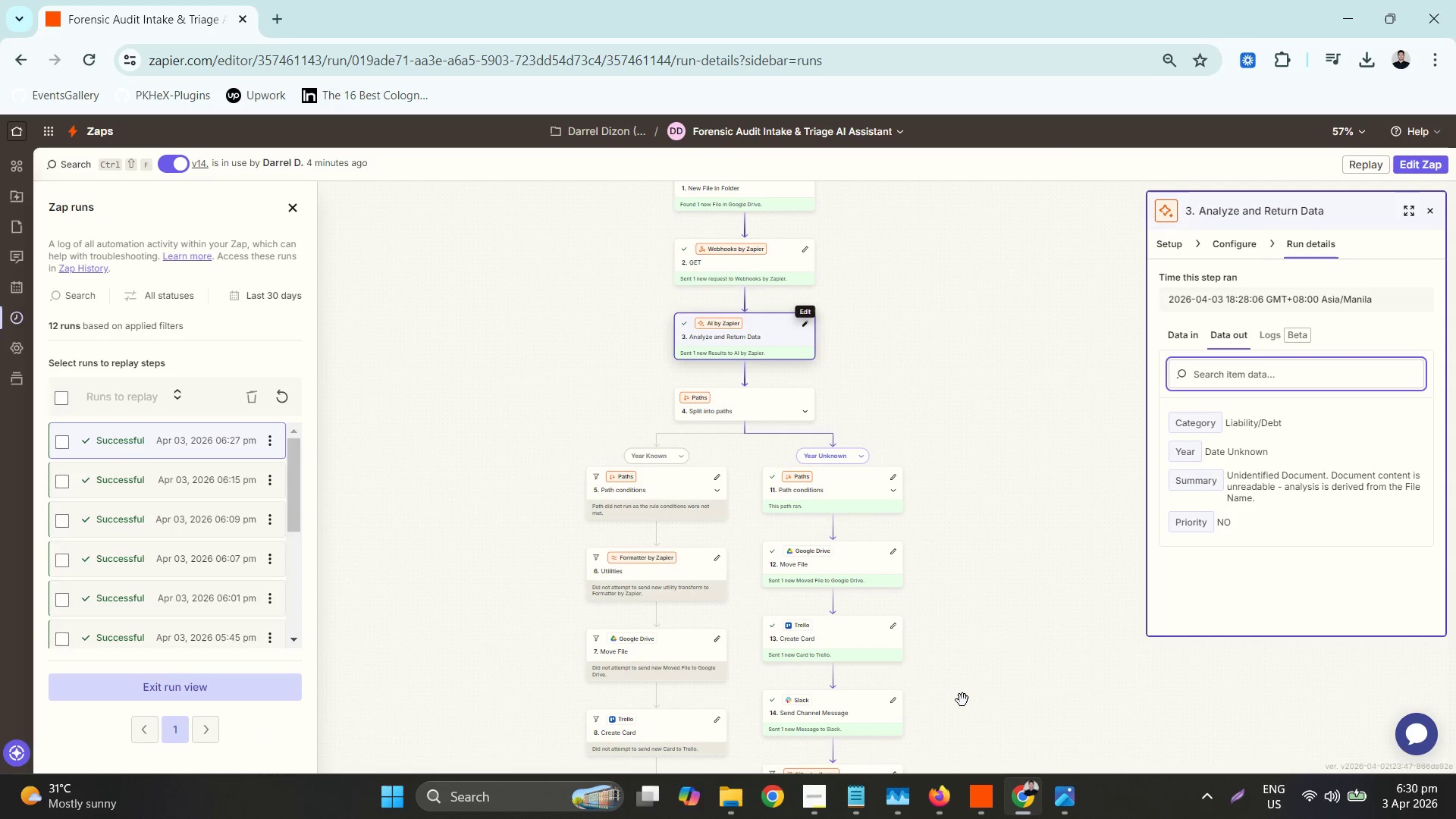 
left_click([288, 391])
 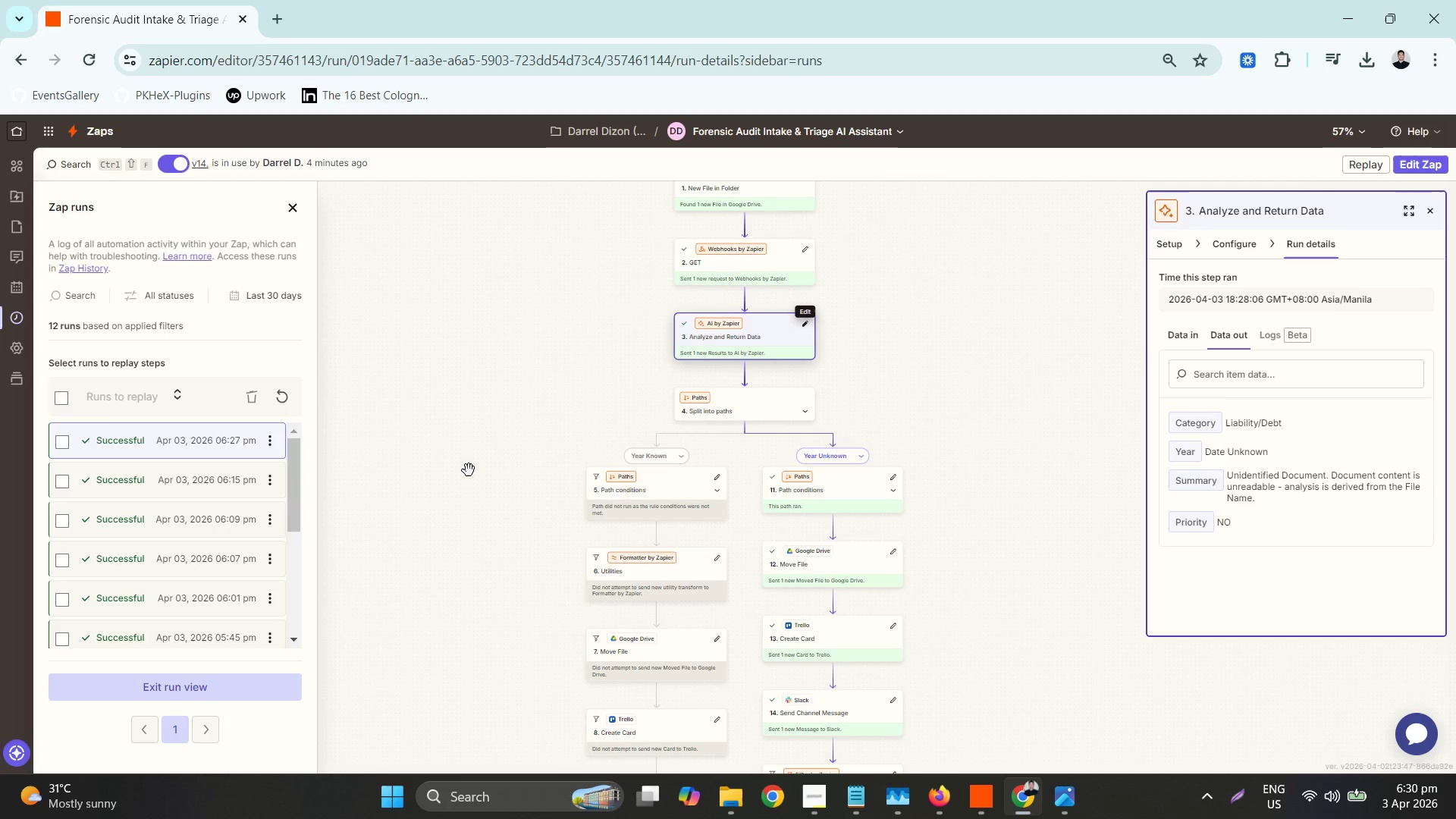 
wait(16.7)
 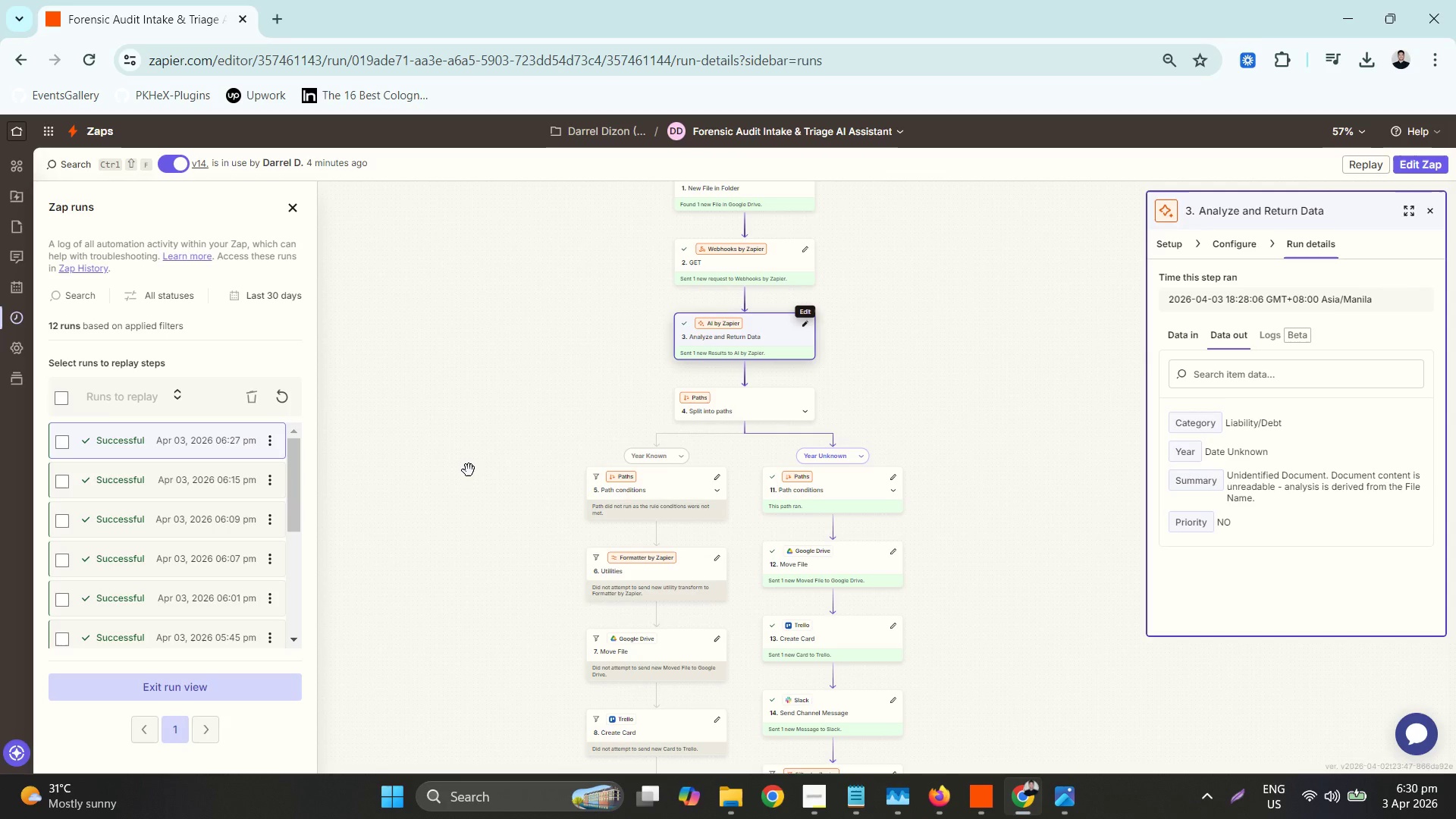 
left_click([939, 798])
 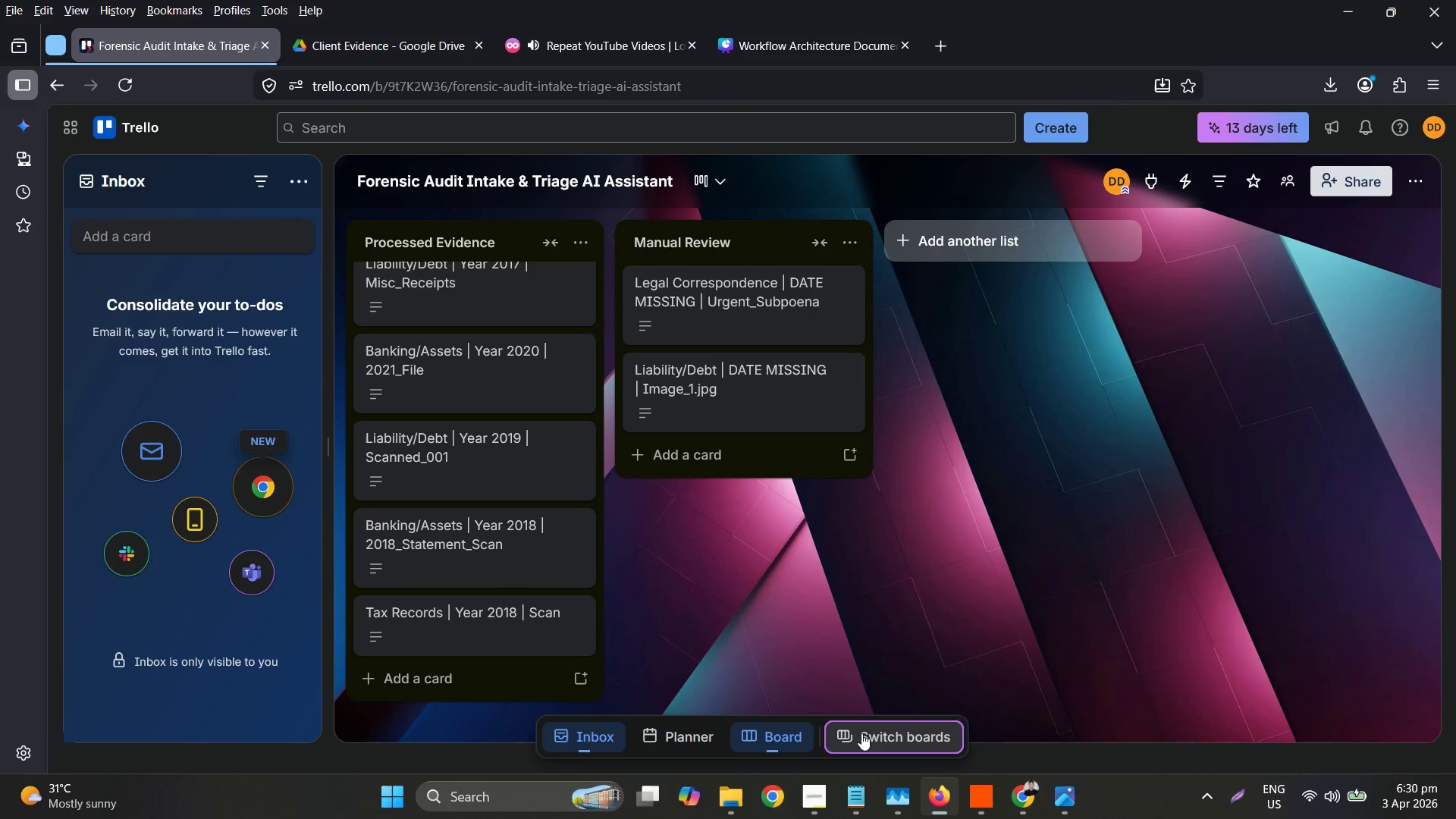 
wait(6.39)
 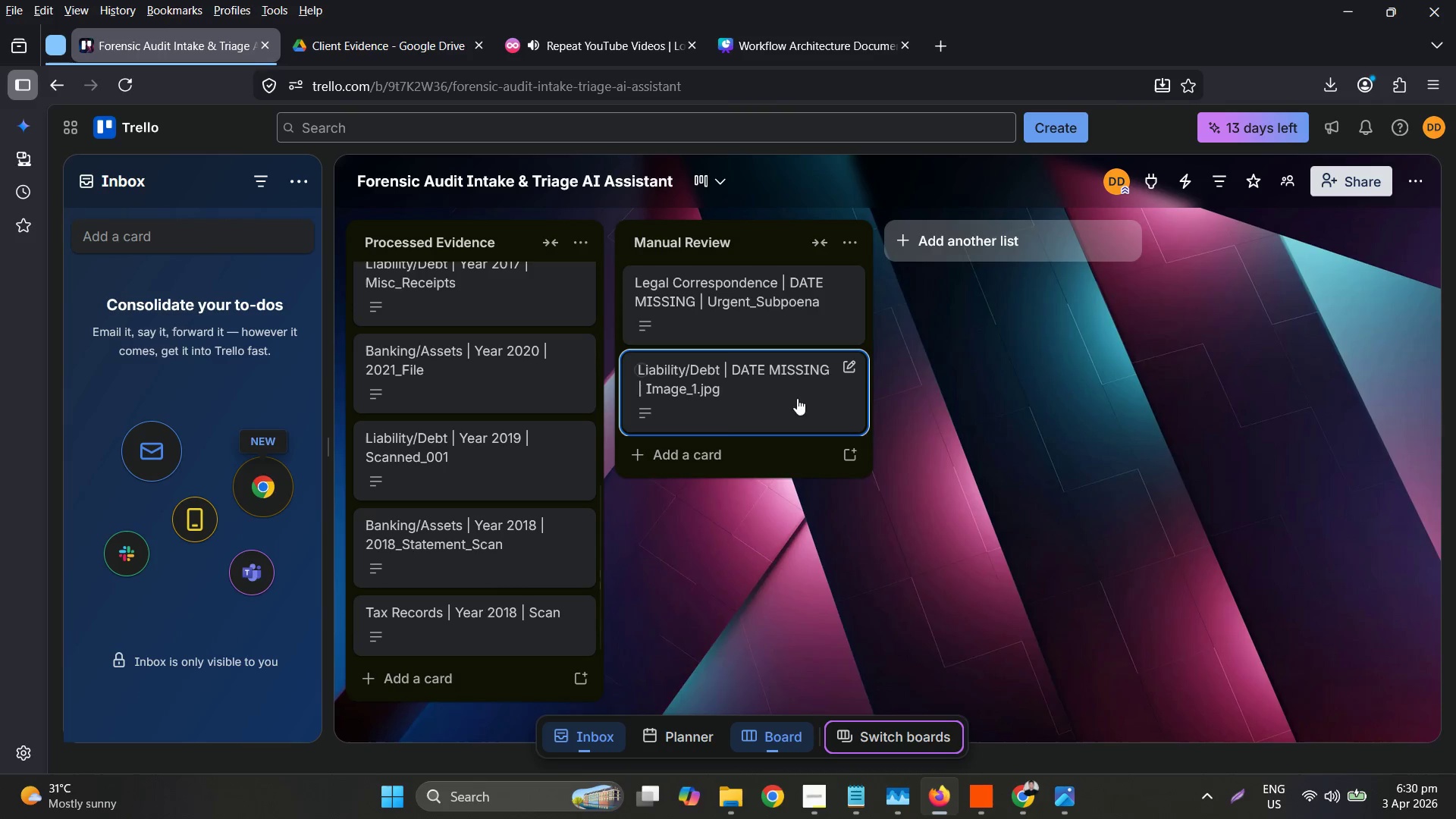 
scroll: coordinate [566, 550], scroll_direction: down, amount: 6.0
 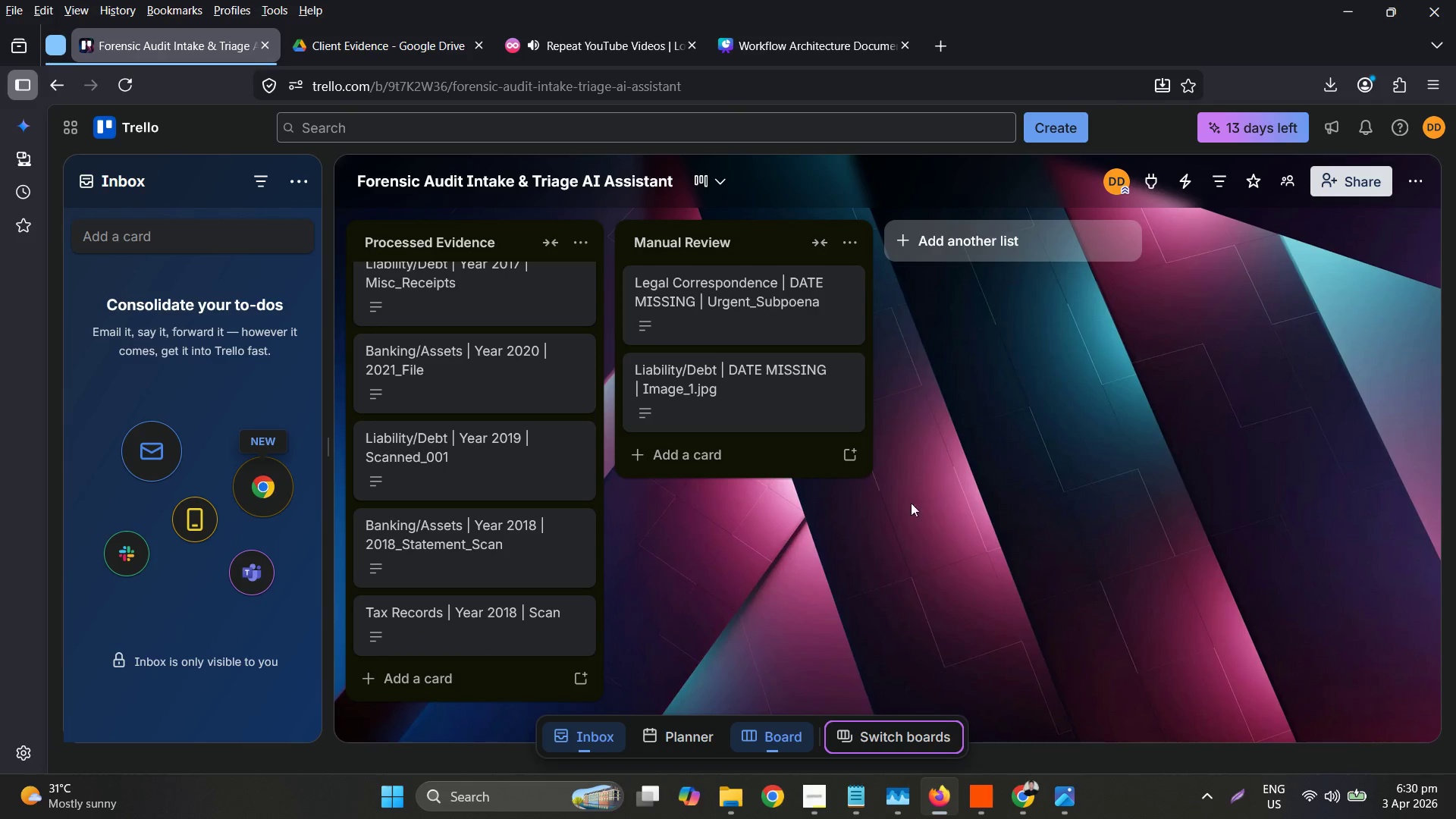 
wait(9.62)
 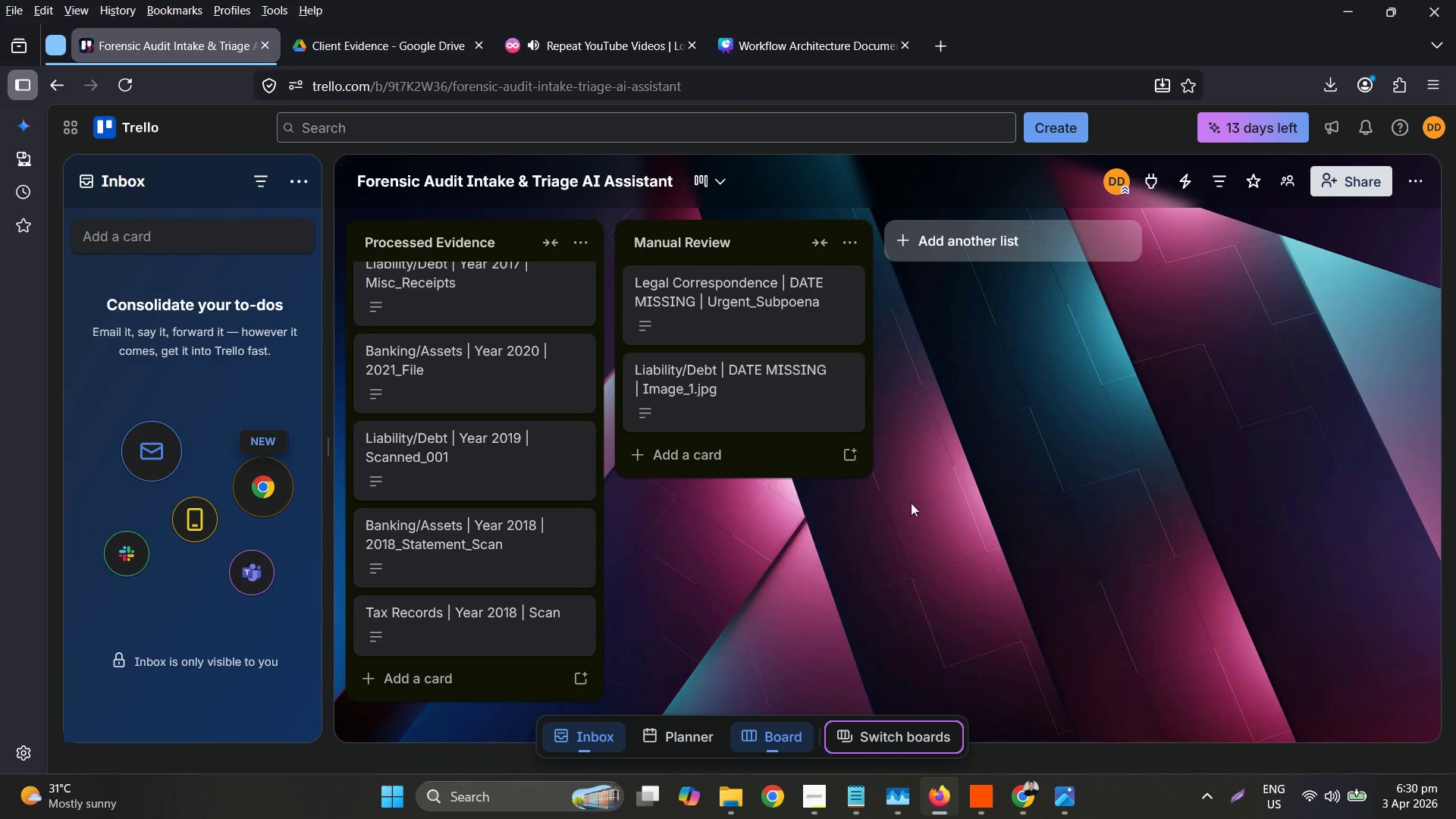 
left_click([818, 789])